 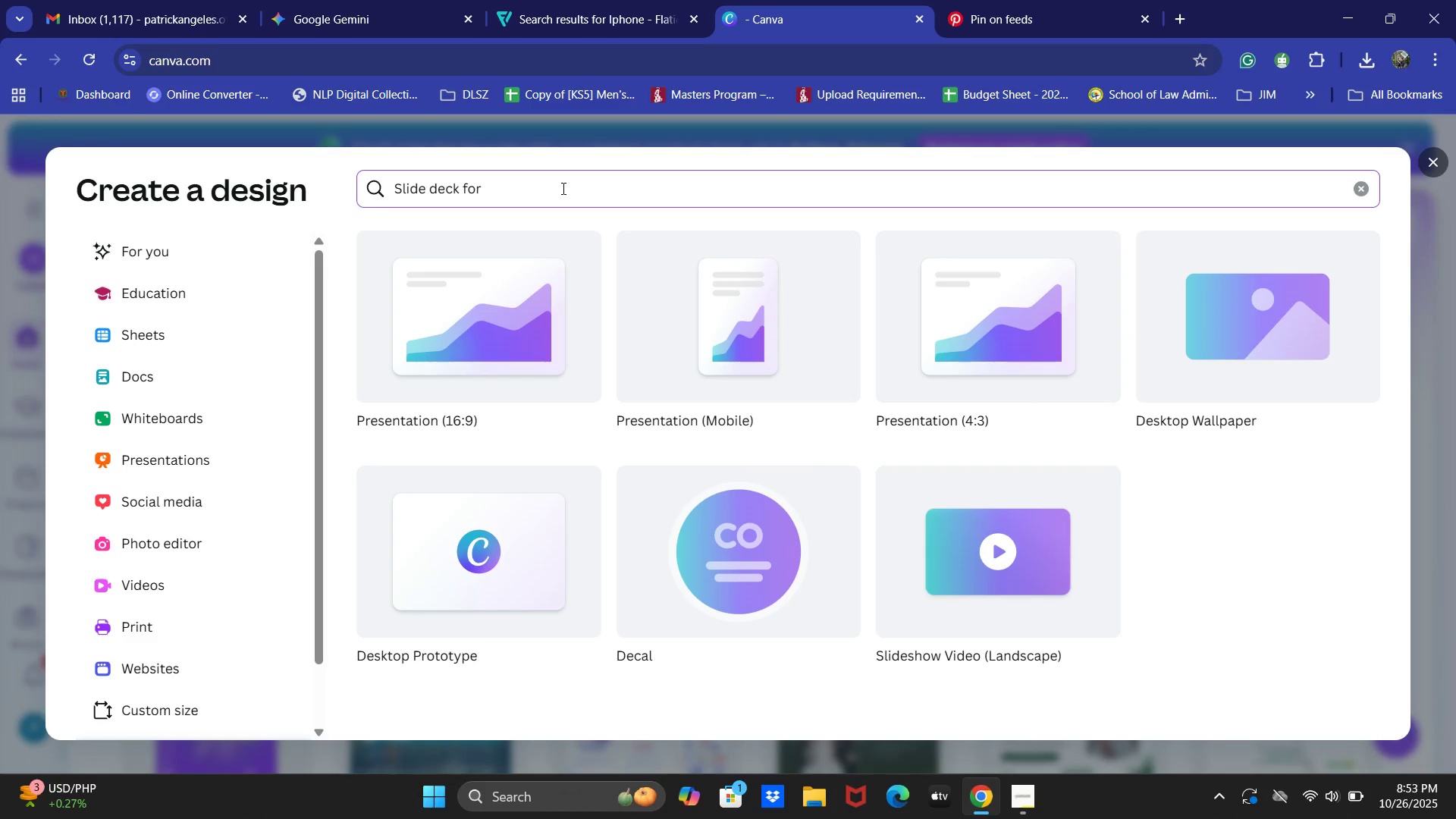 
key(Control+V)
 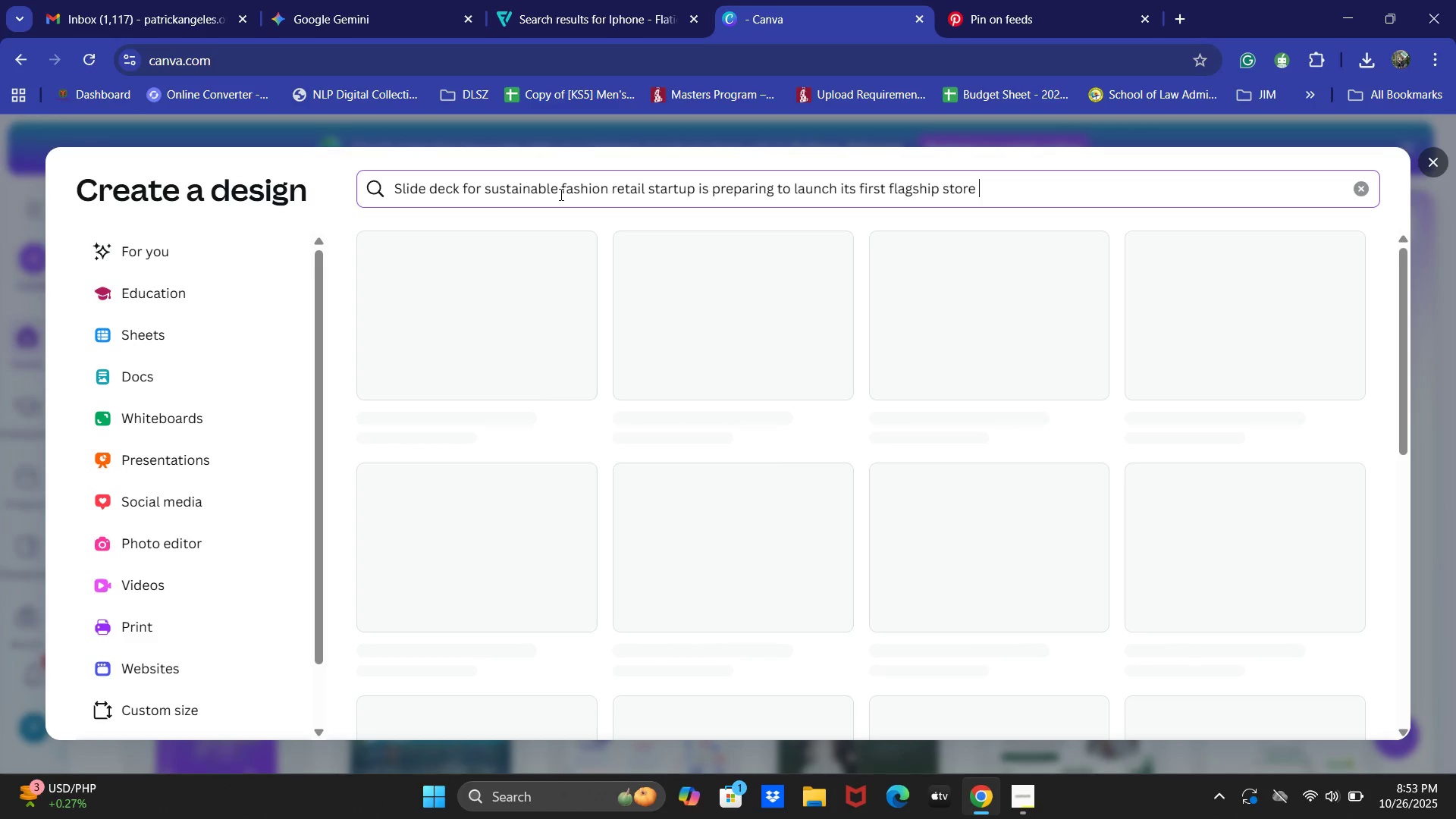 
key(NumpadEnter)
 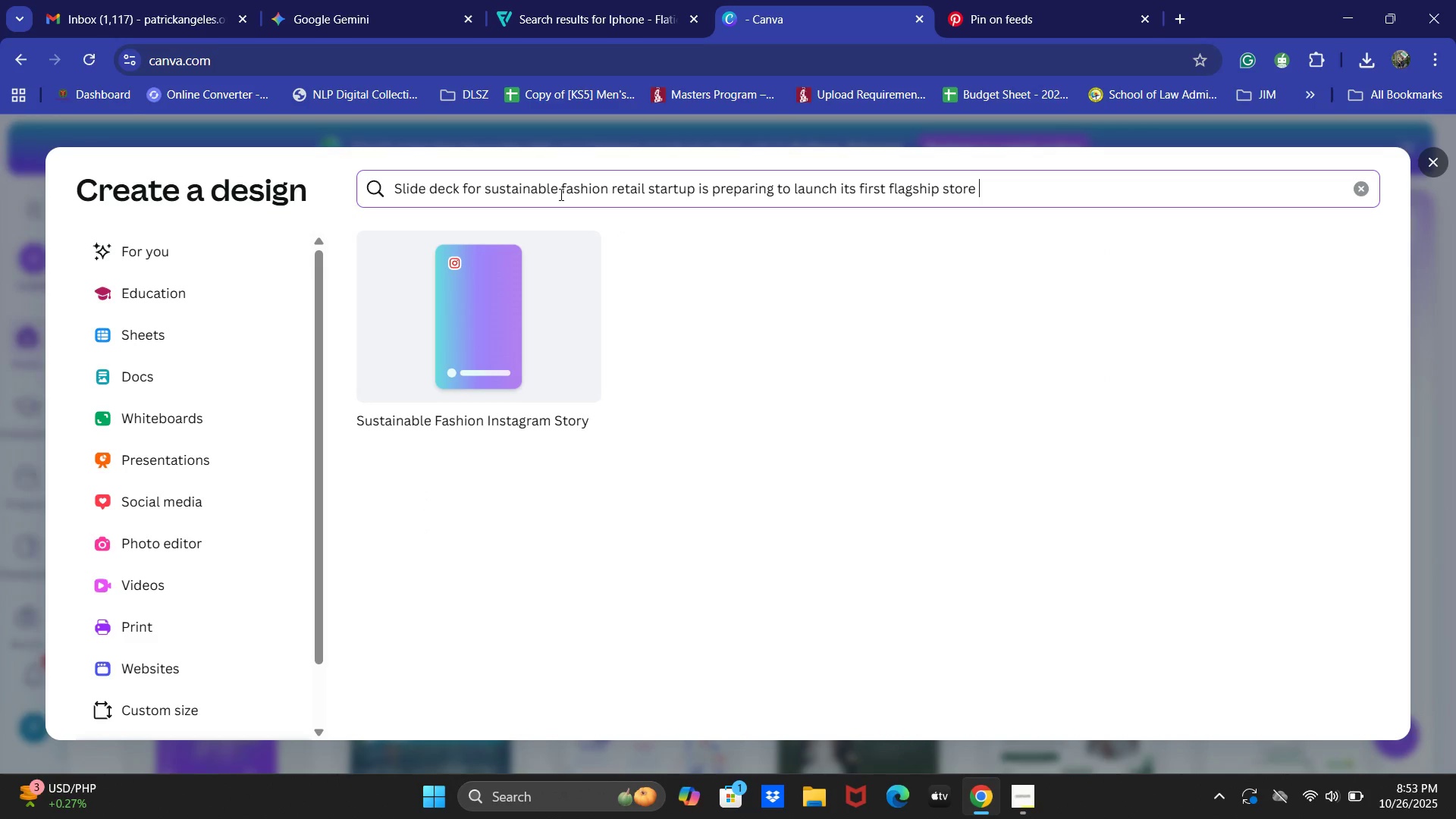 
hold_key(key=Backspace, duration=1.52)
 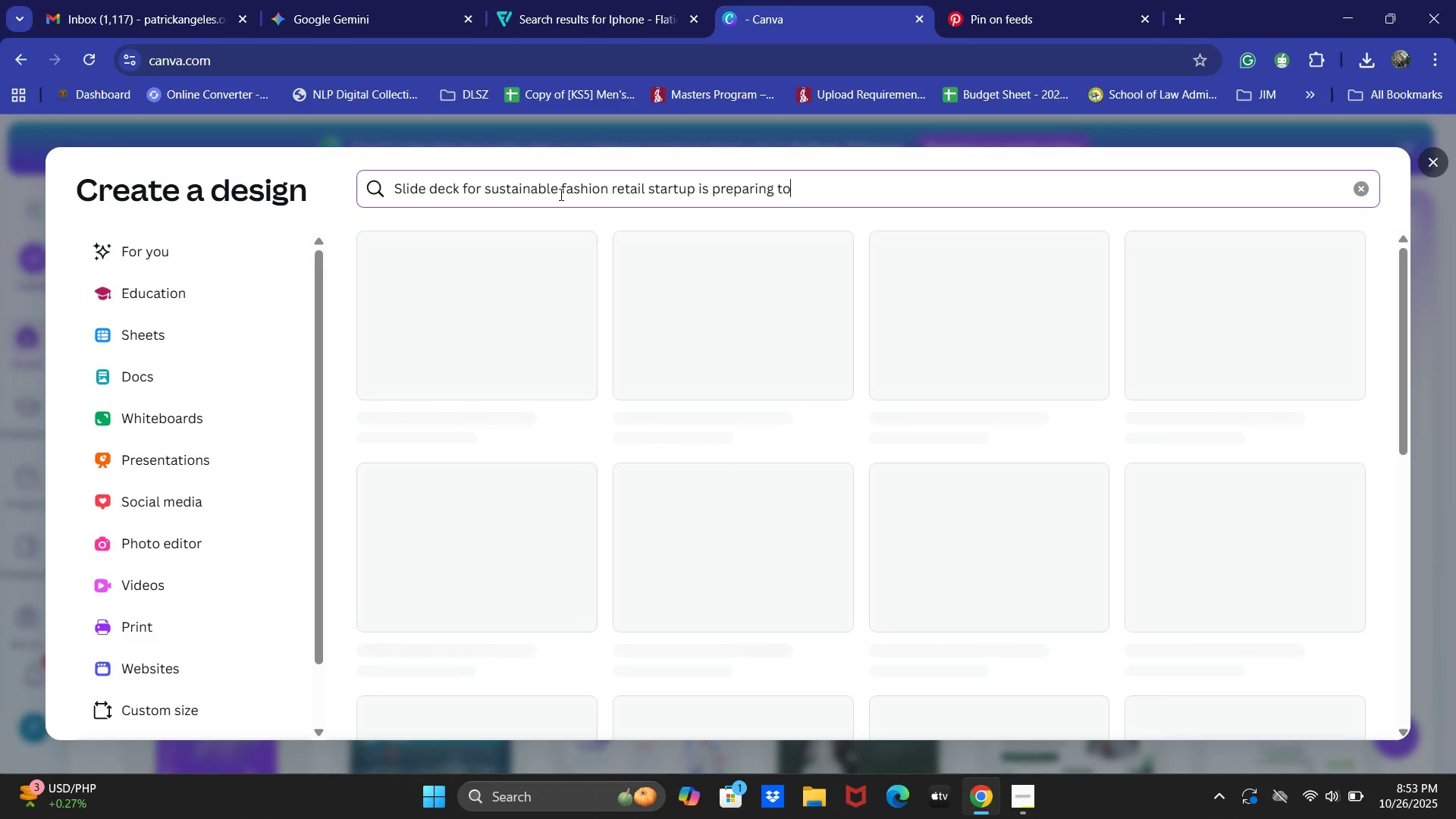 
hold_key(key=Backspace, duration=1.52)
 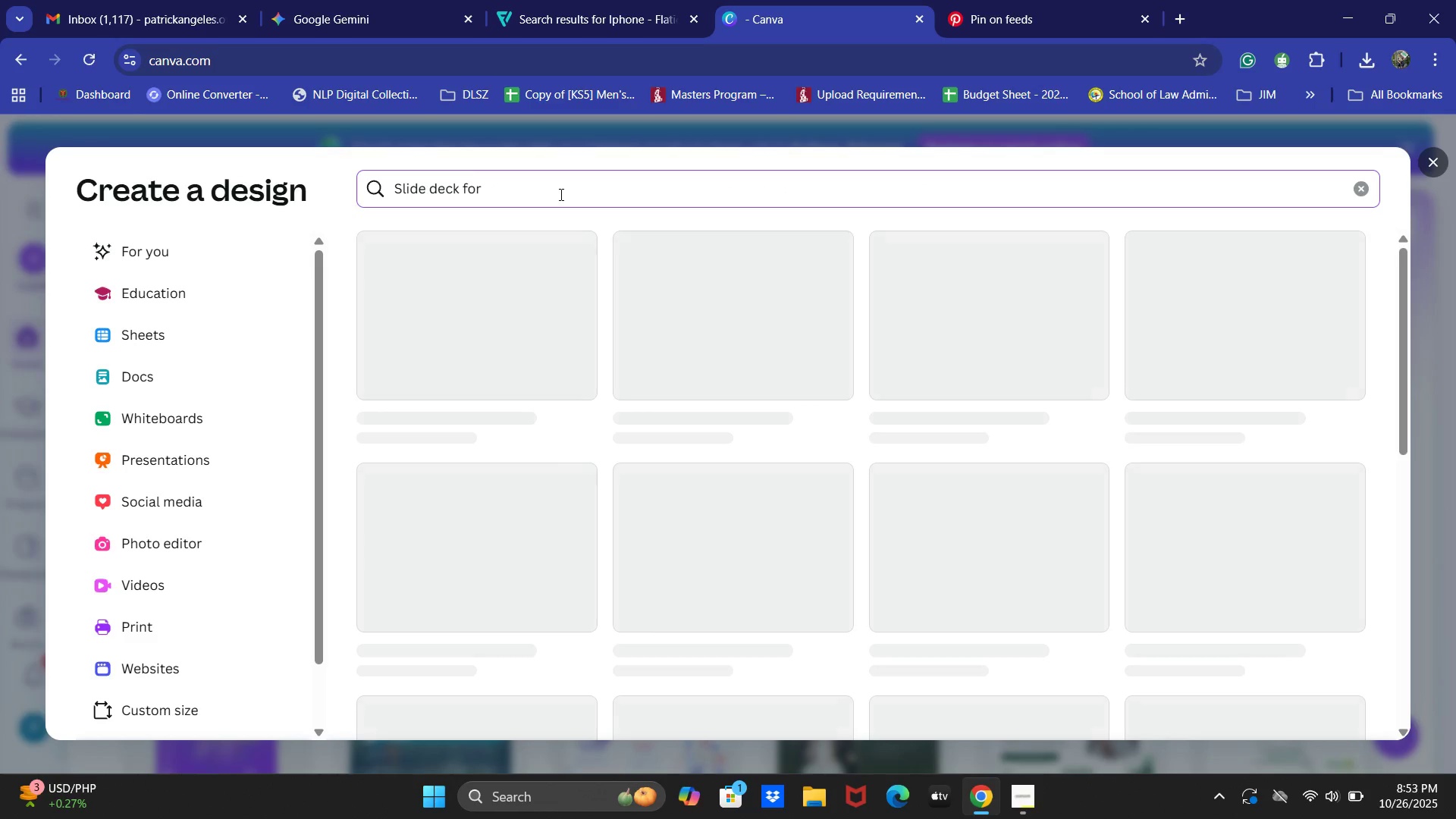 
key(Backspace)
 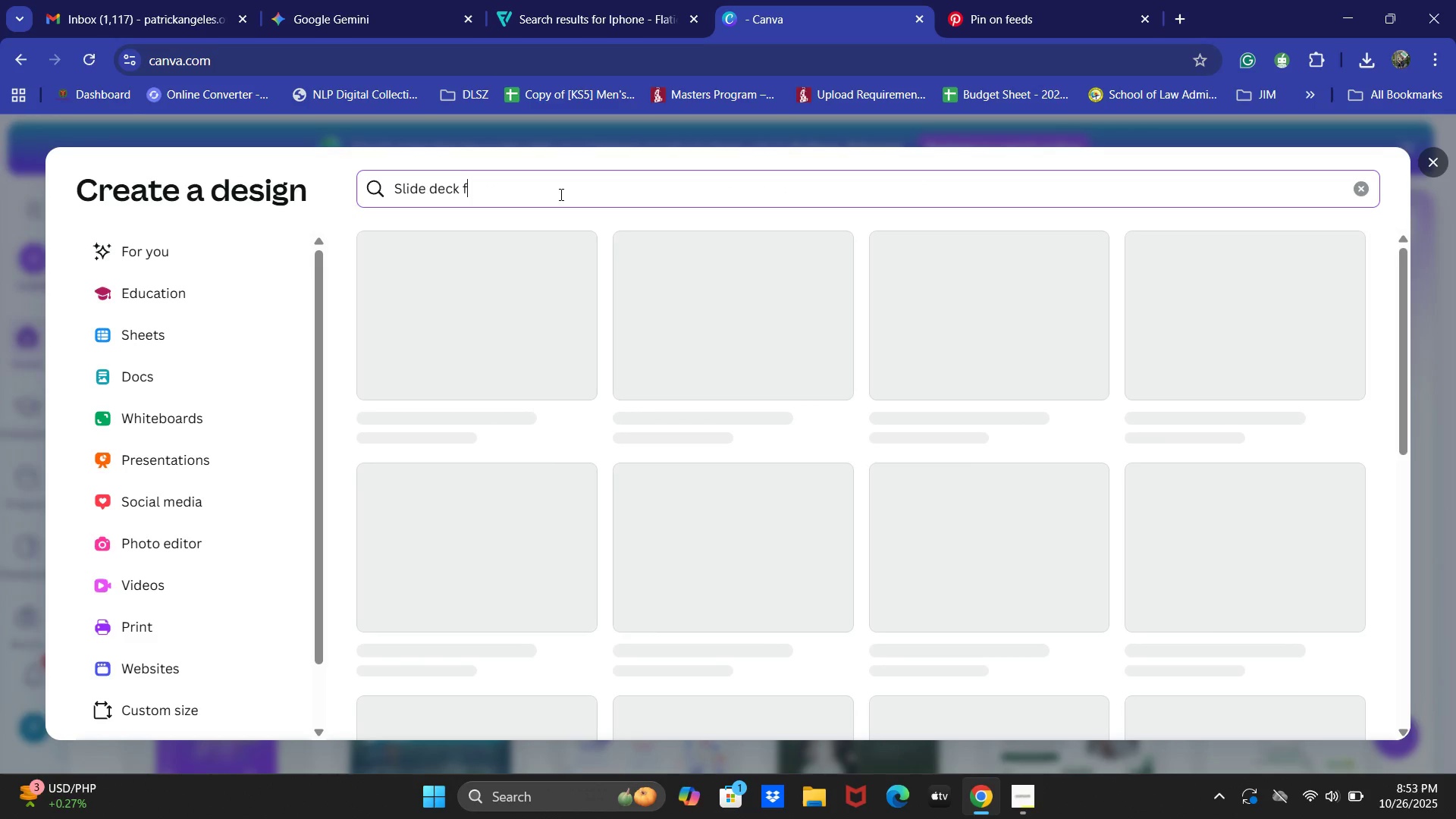 
key(Backspace)
 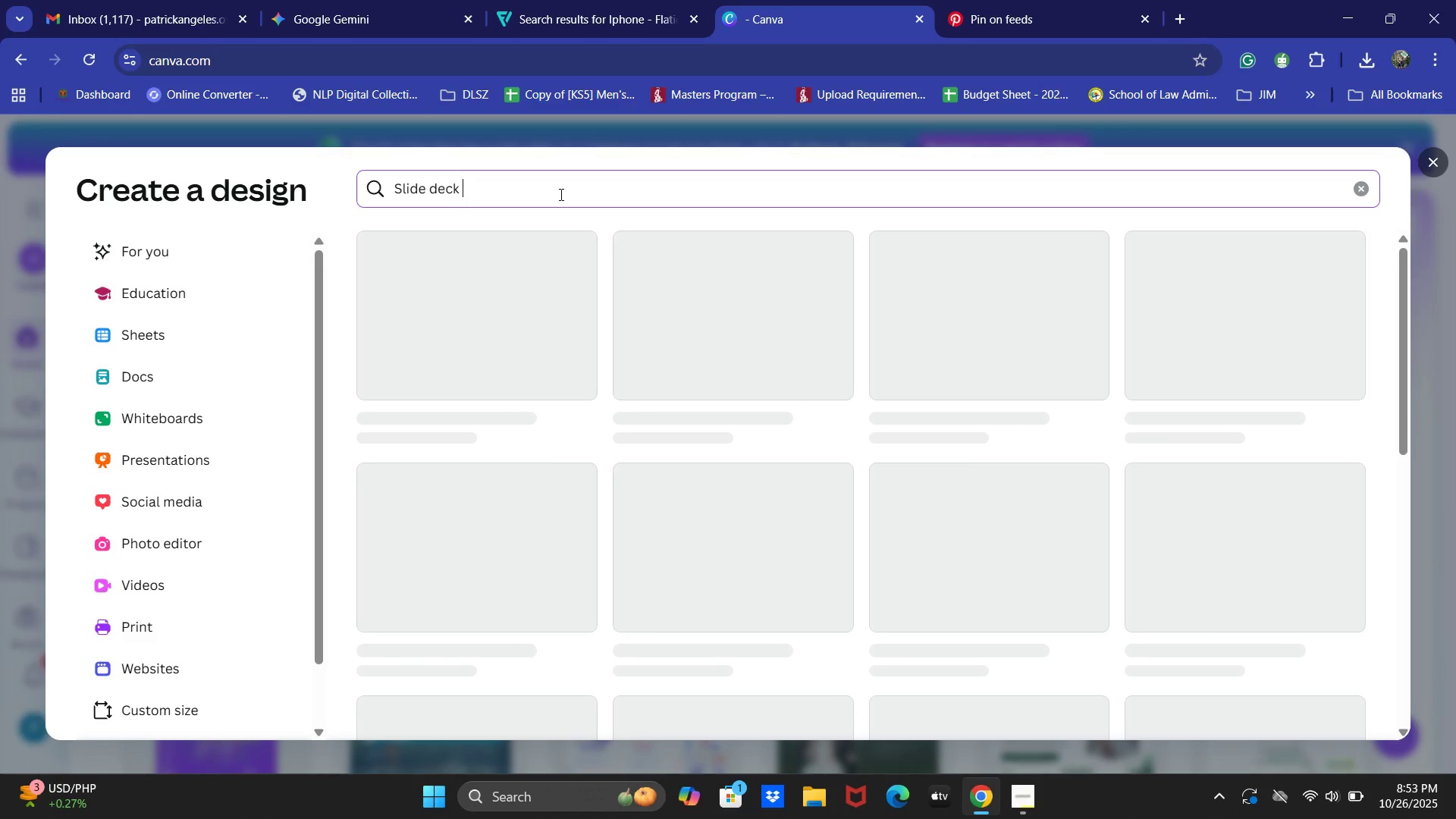 
key(Backspace)
 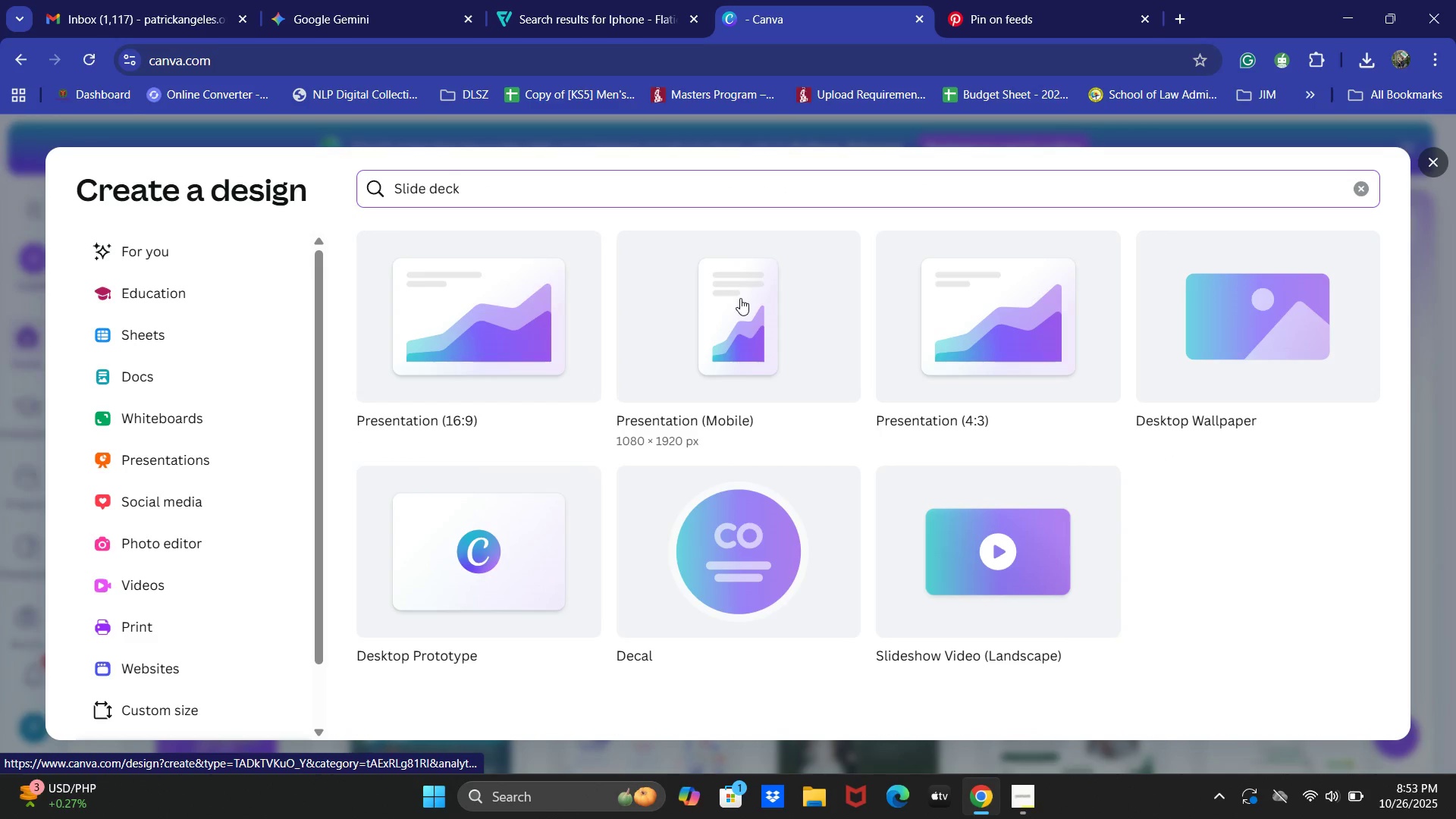 
left_click([740, 298])
 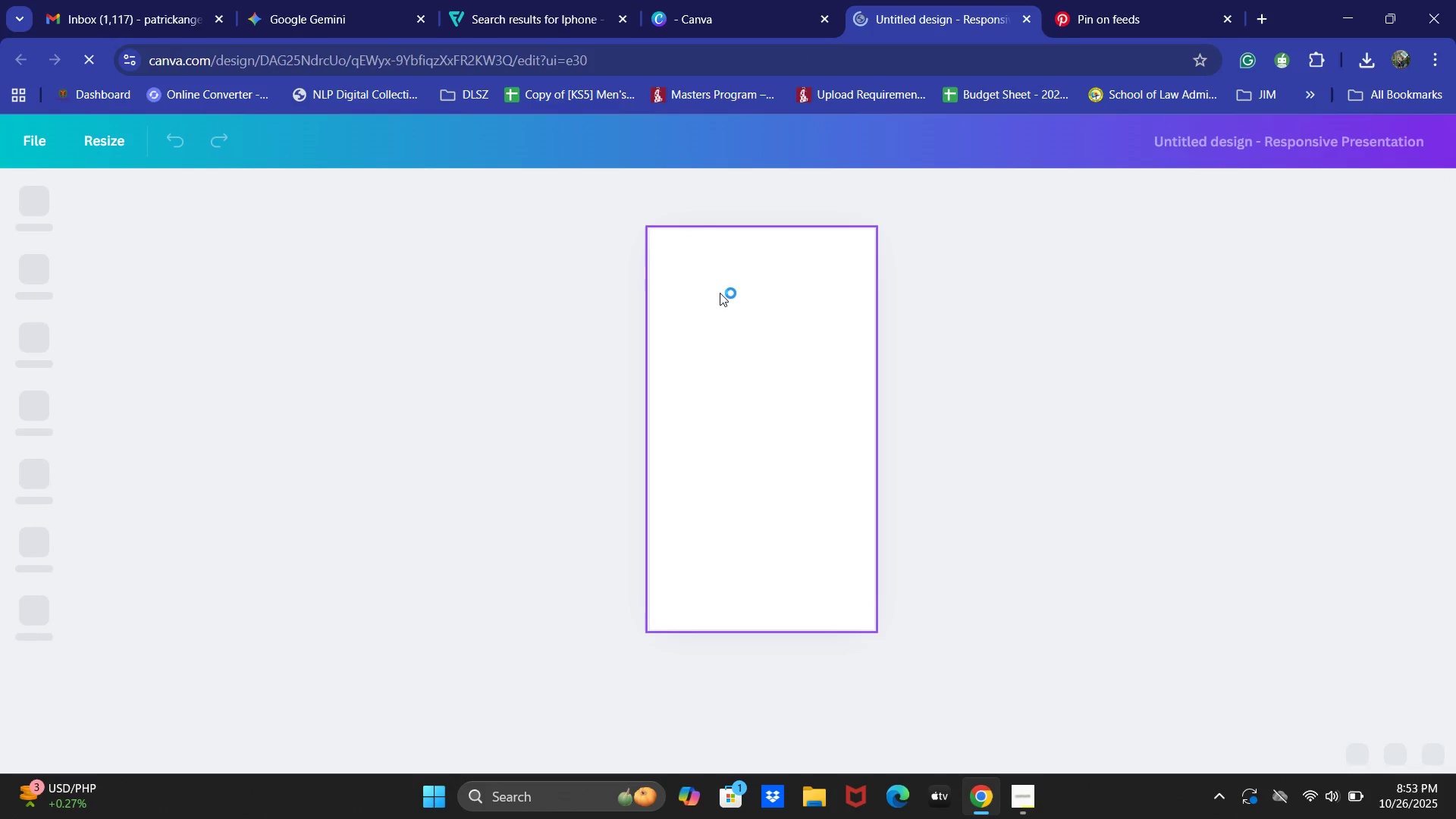 
wait(6.46)
 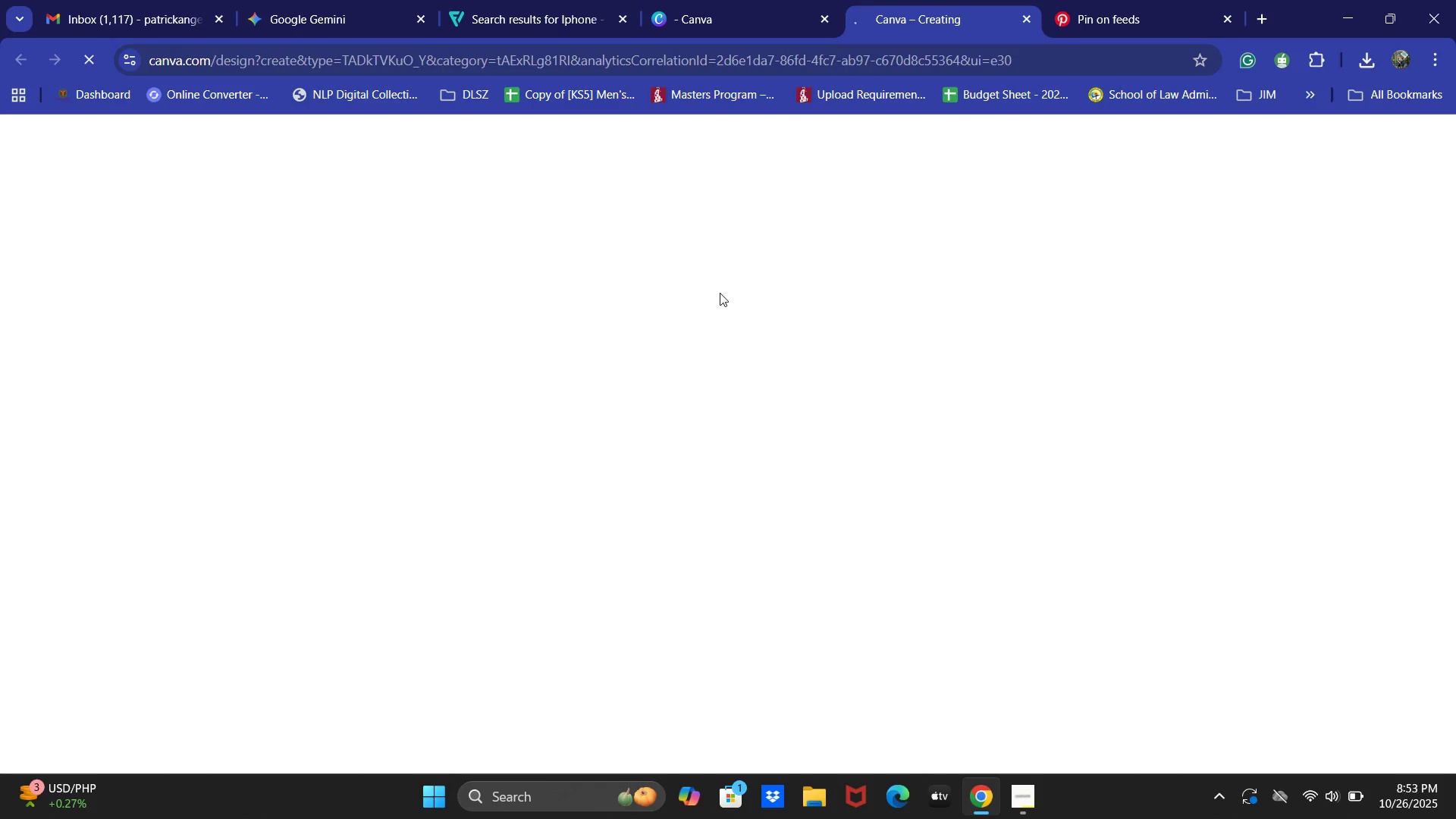 
double_click([1028, 25])
 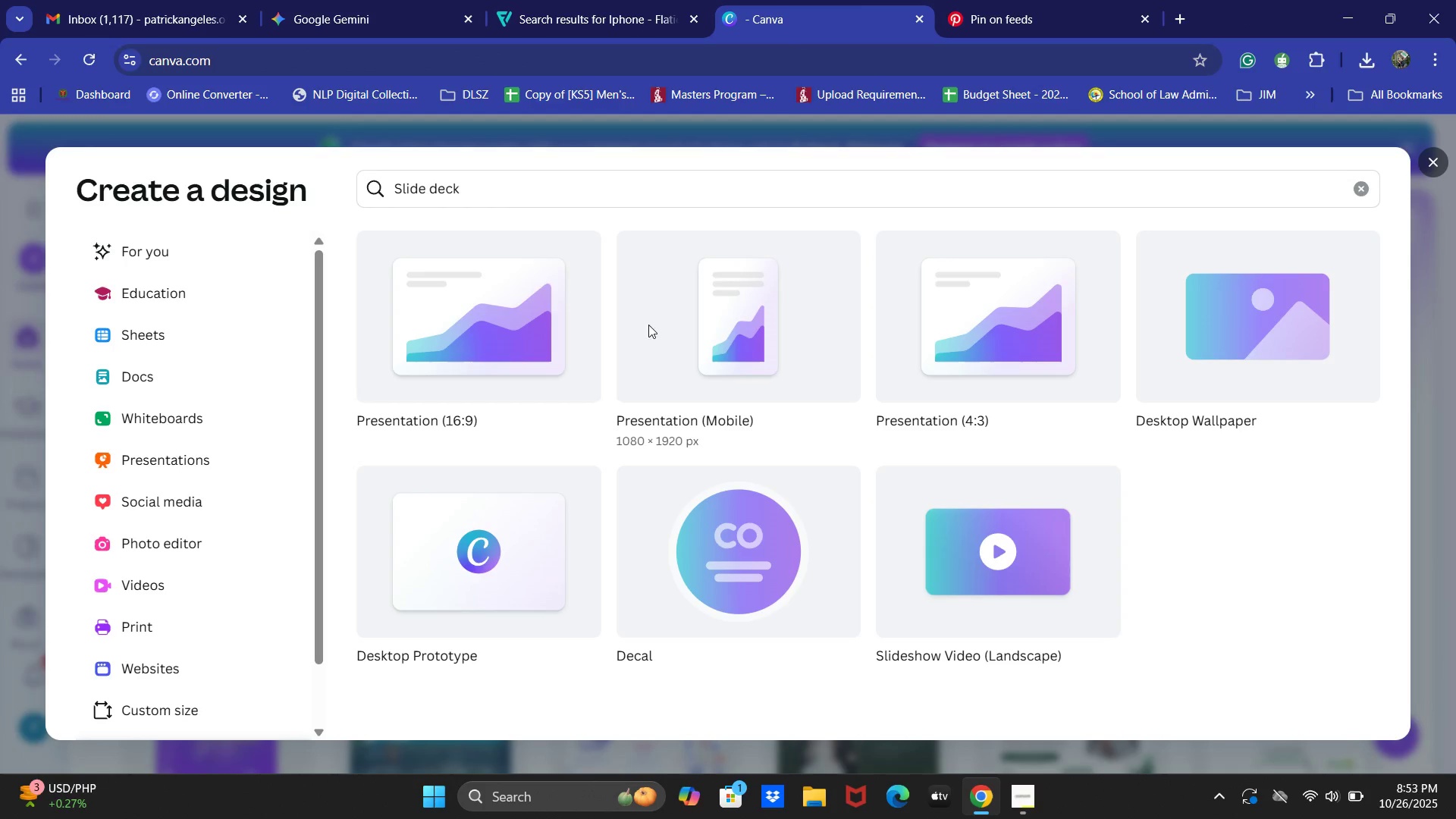 
left_click([456, 354])
 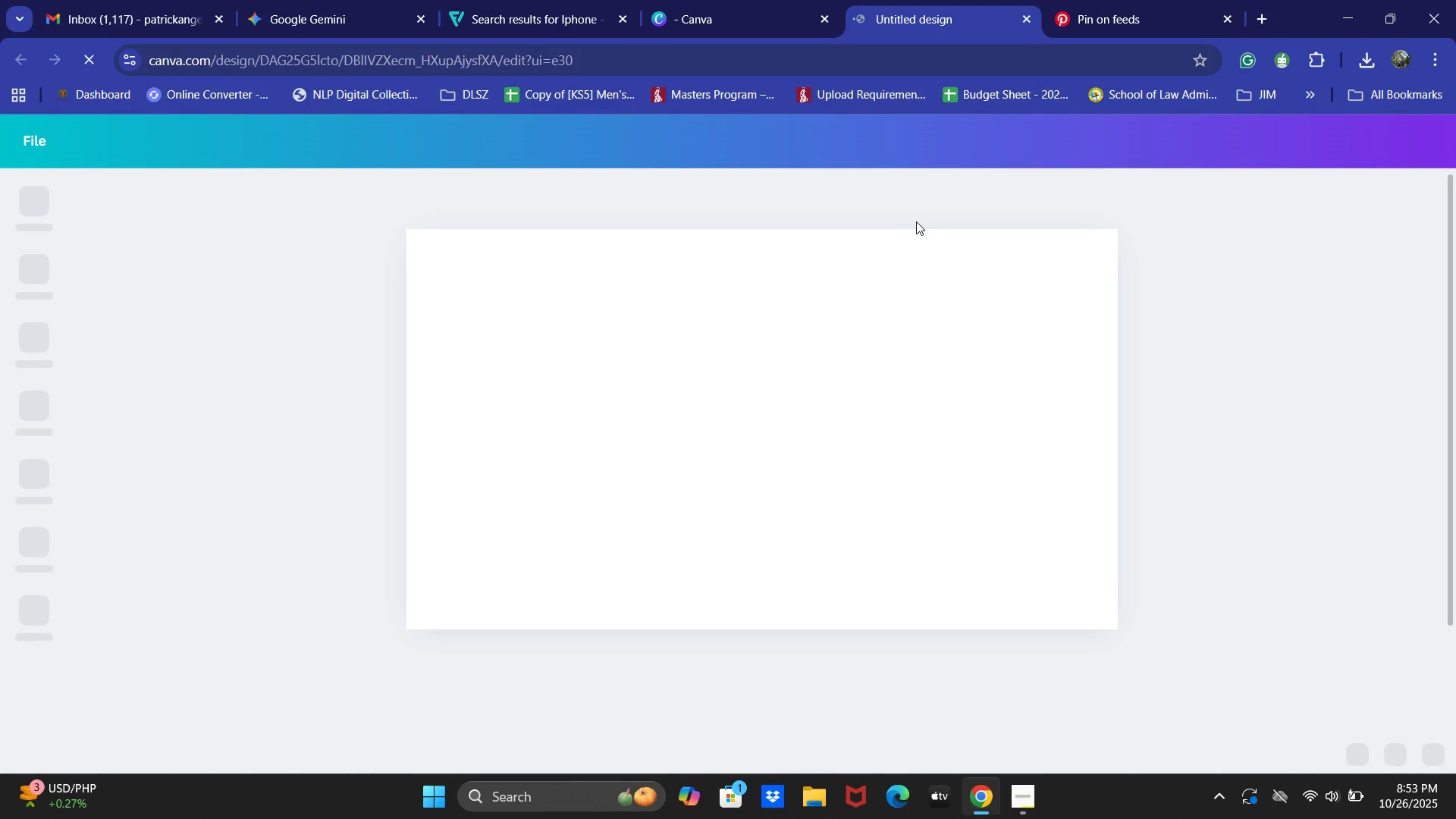 
wait(9.1)
 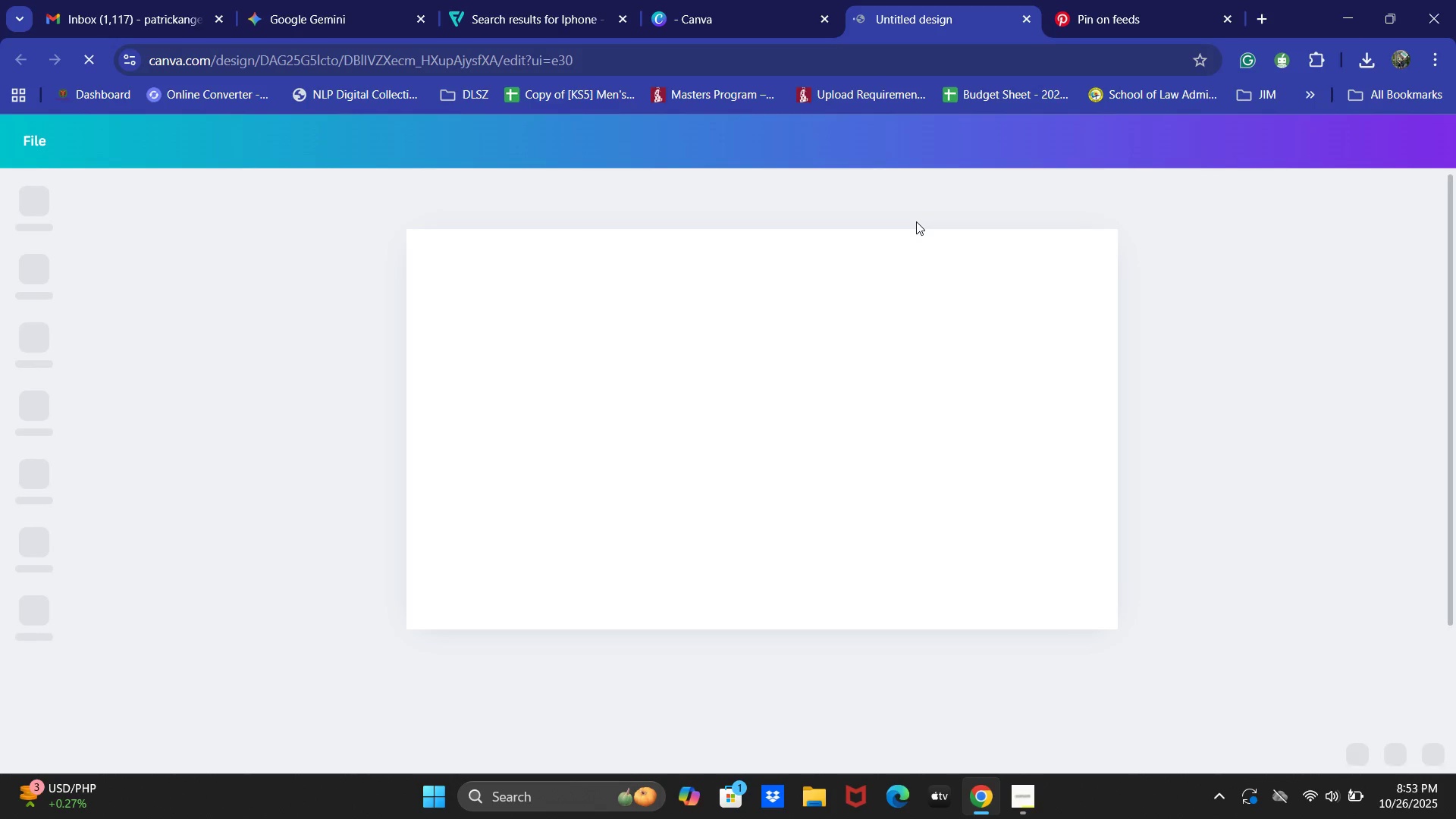 
left_click([1181, 146])
 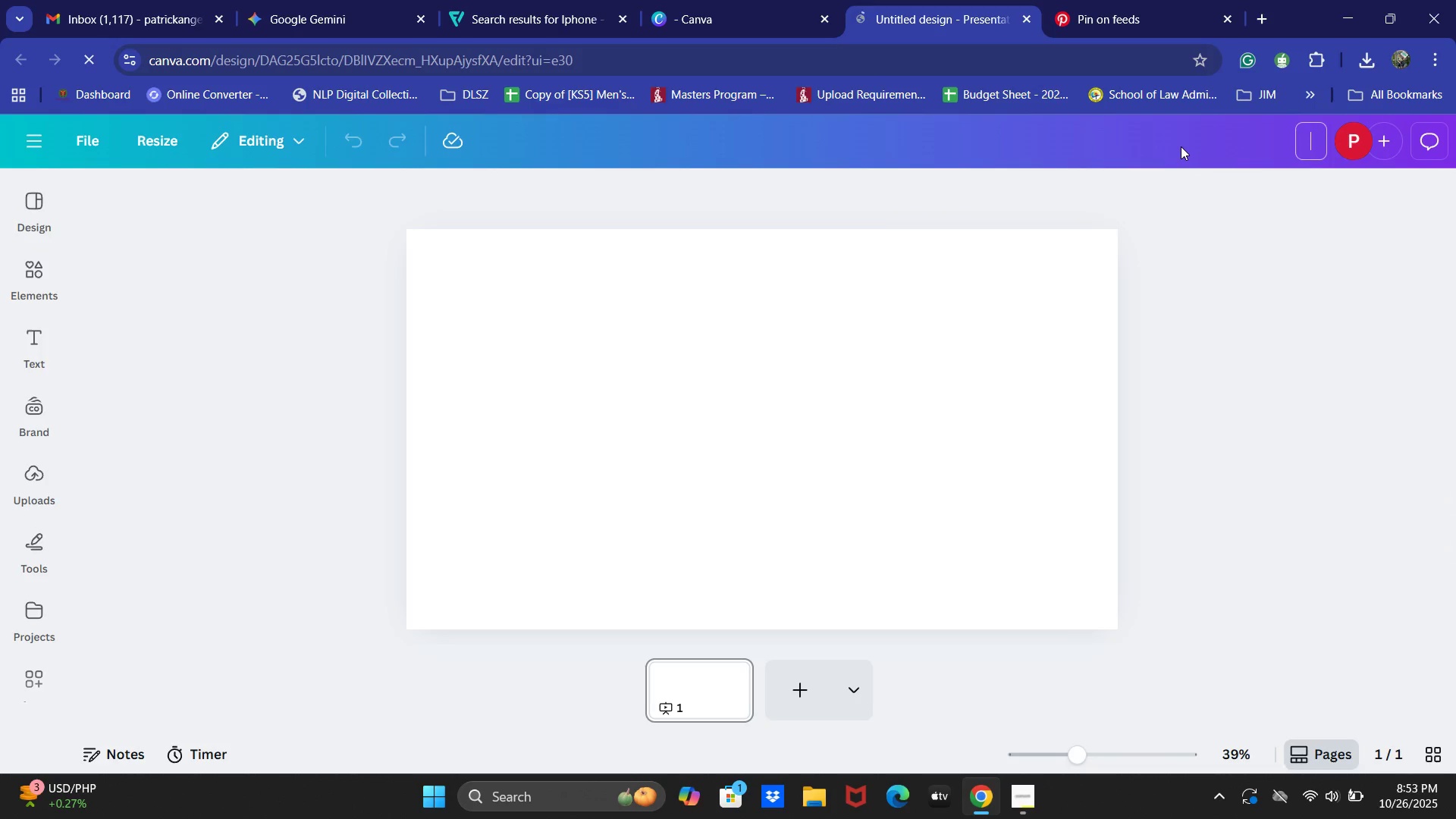 
key(Control+A)
 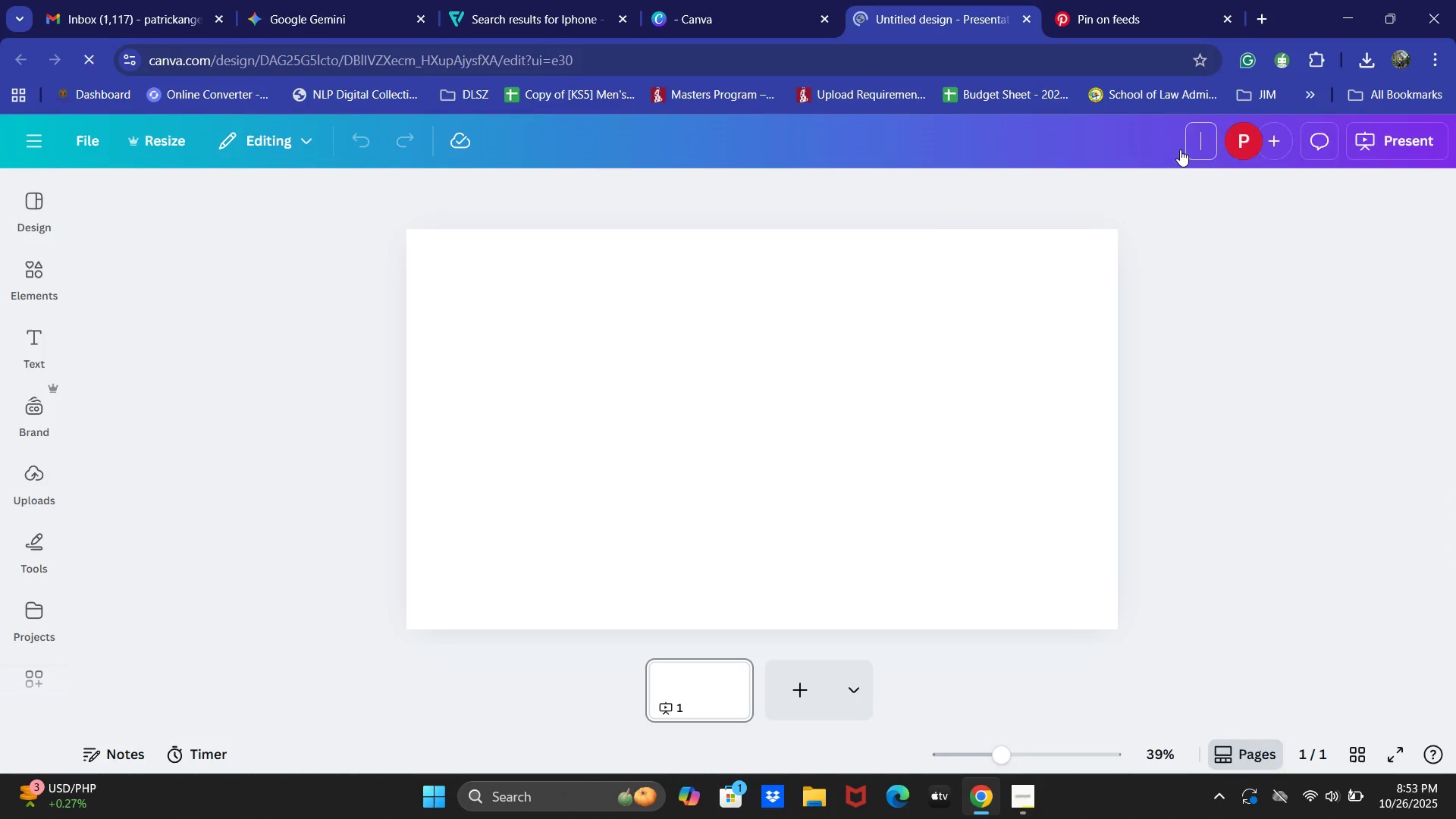 
type(Slide Deck - )
 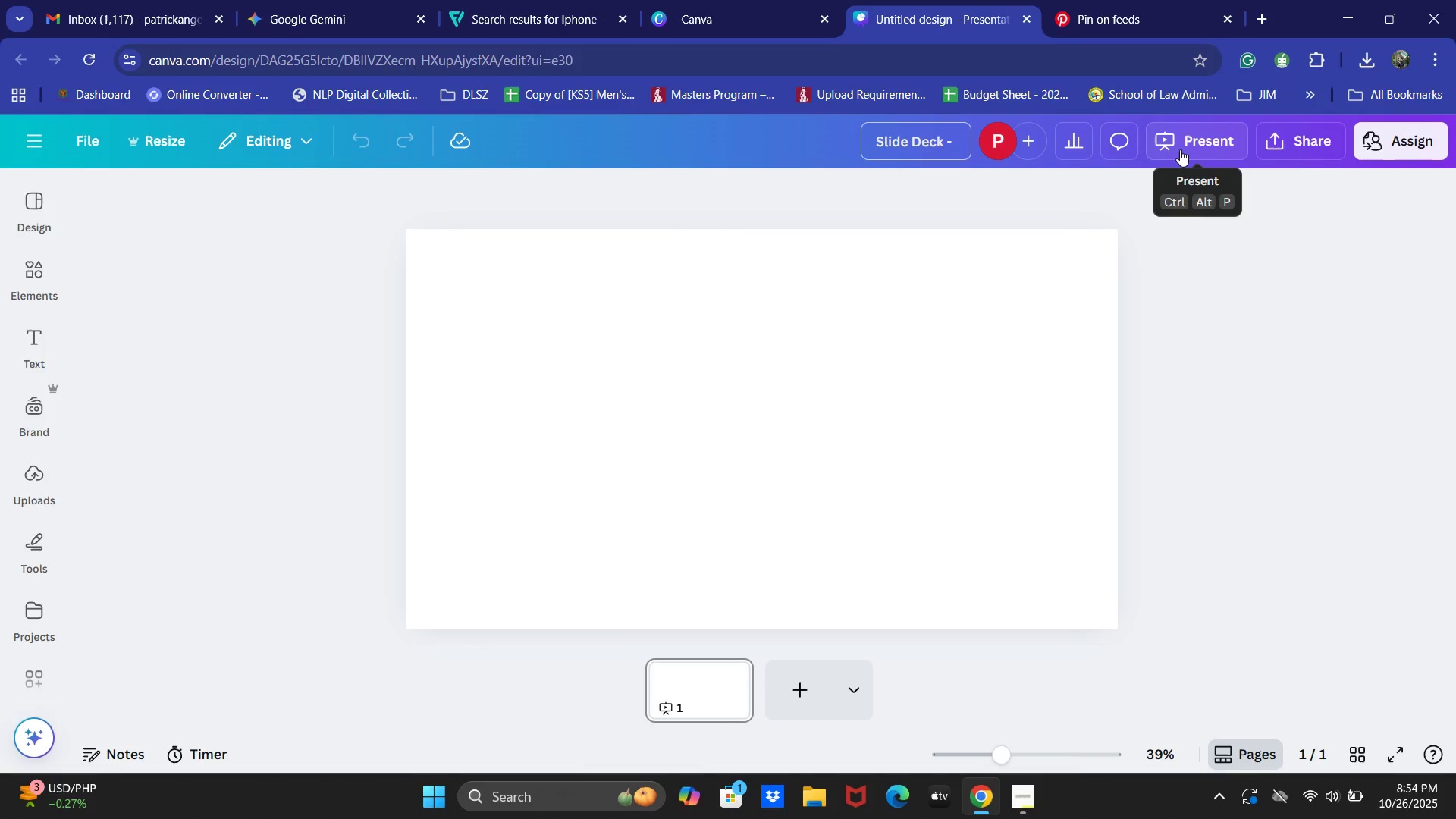 
type(Fashion Cis)
key(Backspace)
key(Backspace)
key(Backspace)
type(Visual Brand)
 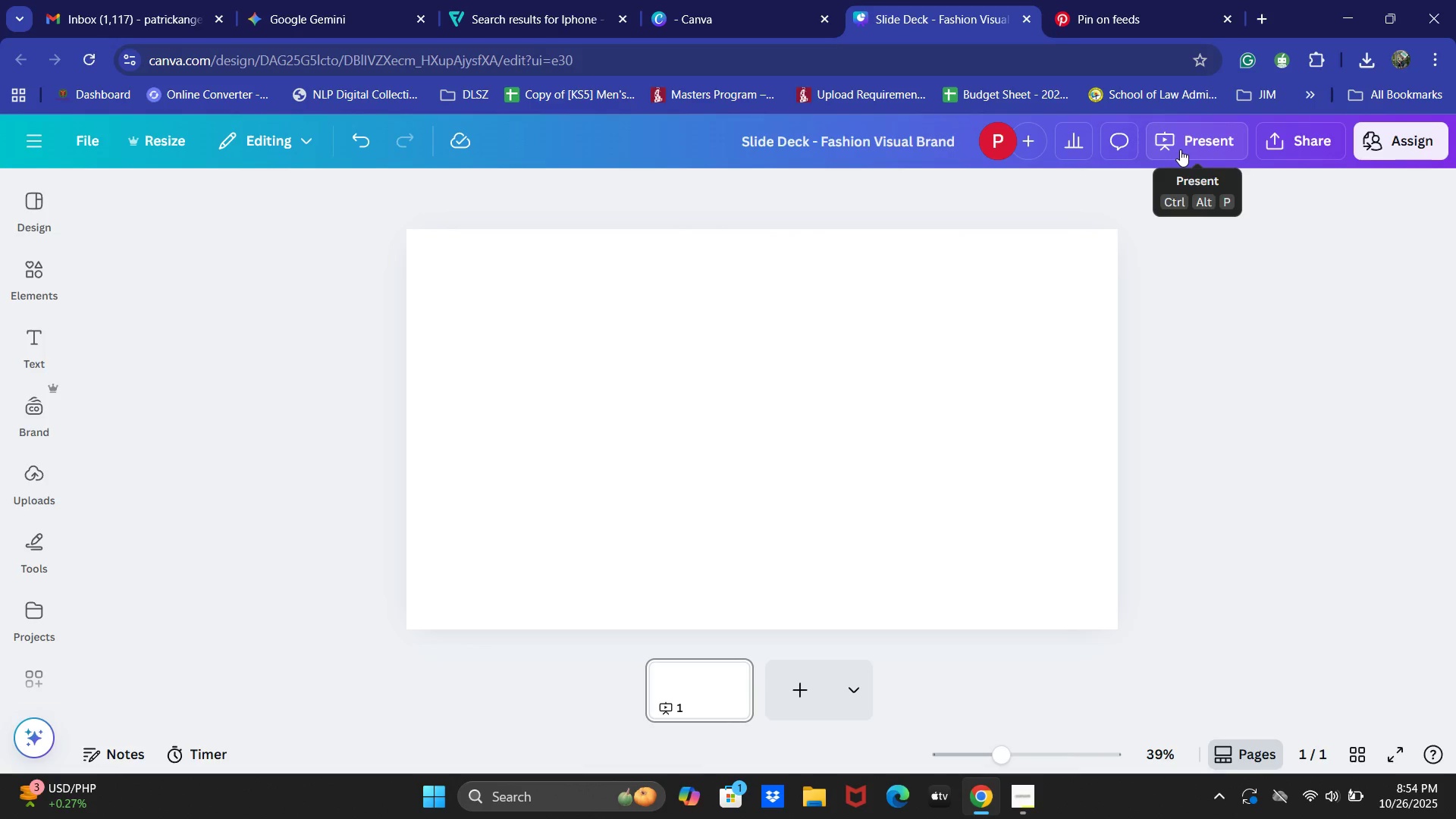 
 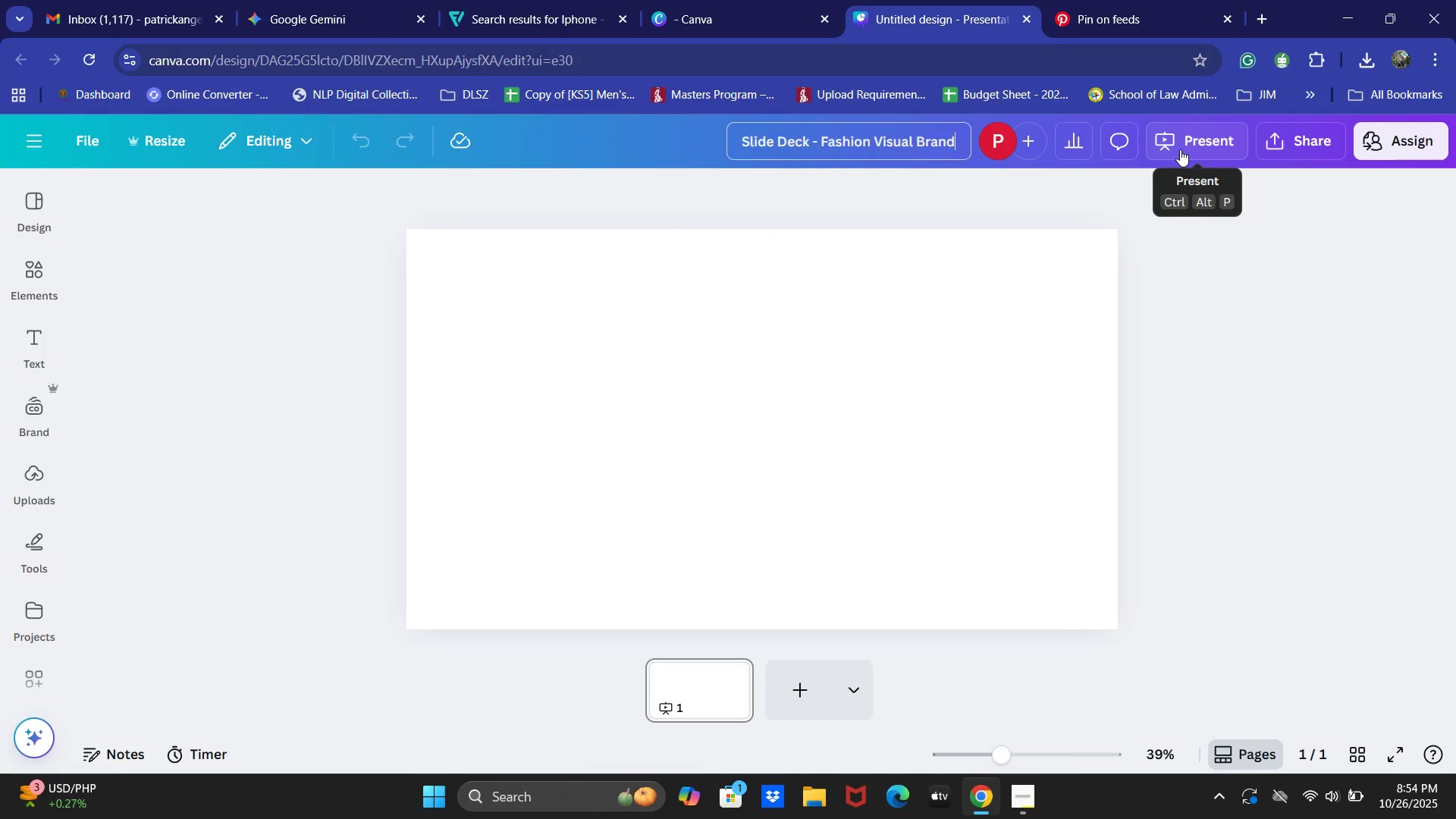 
key(Enter)
 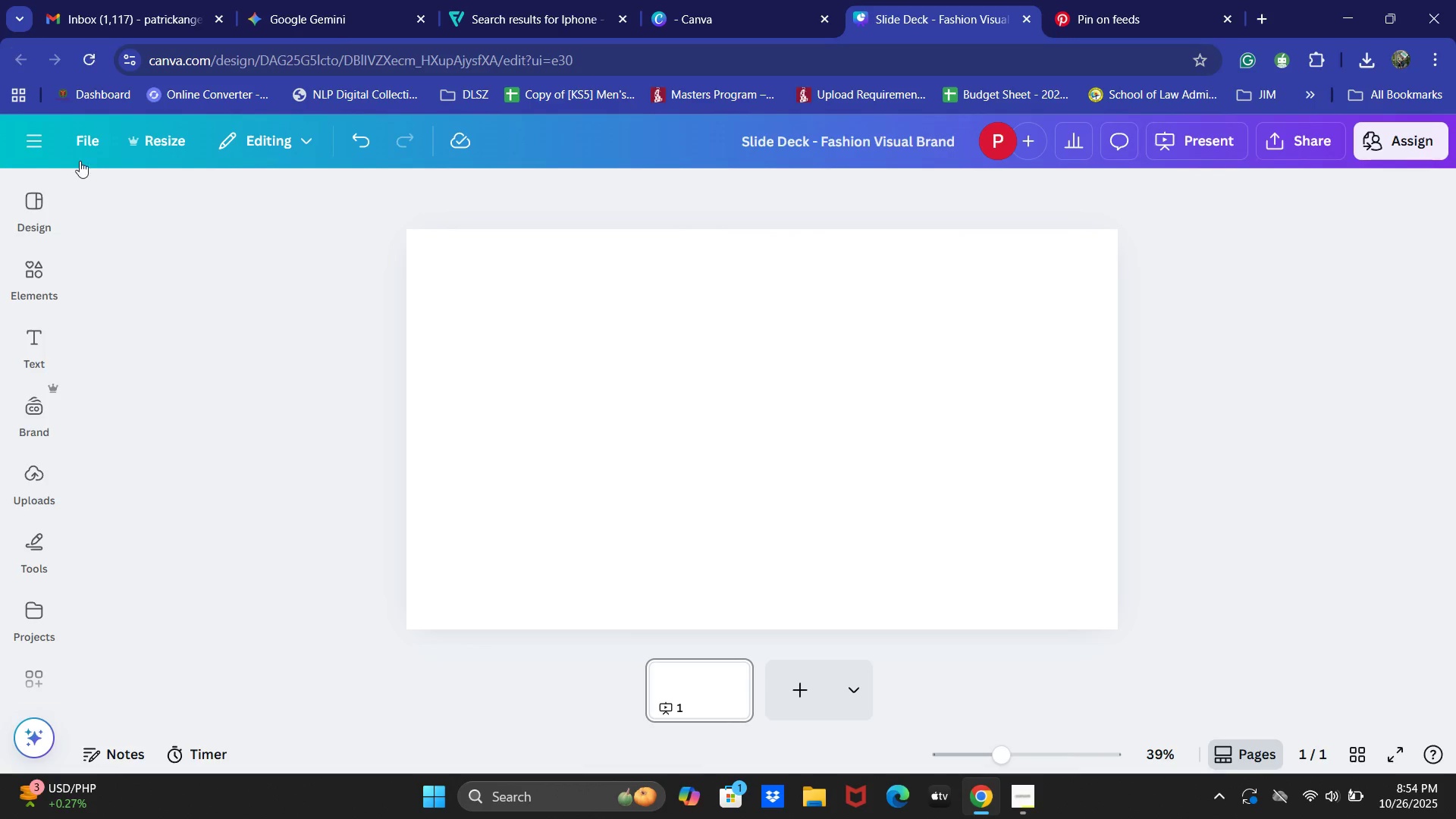 
left_click([46, 213])
 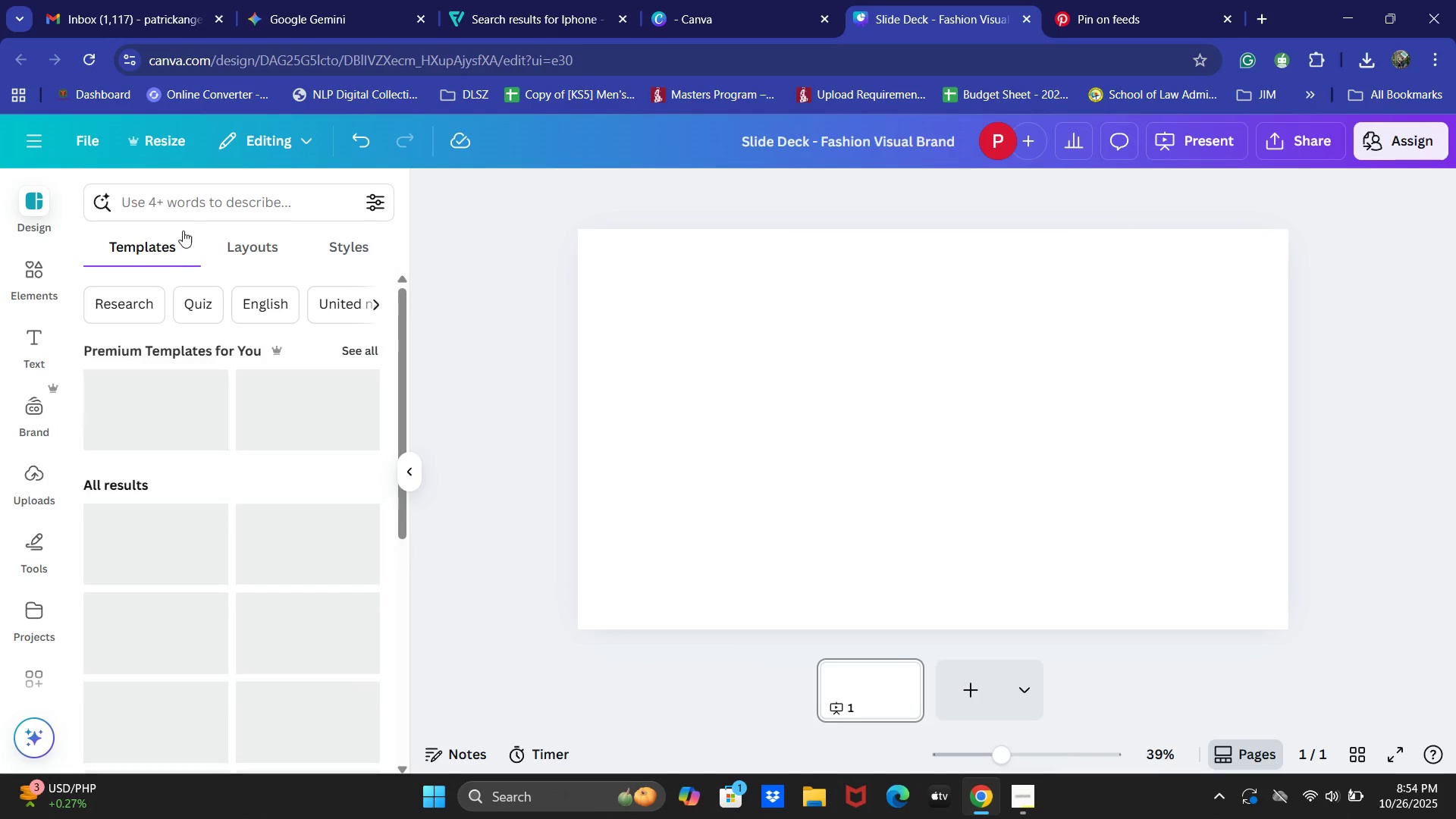 
left_click([184, 206])
 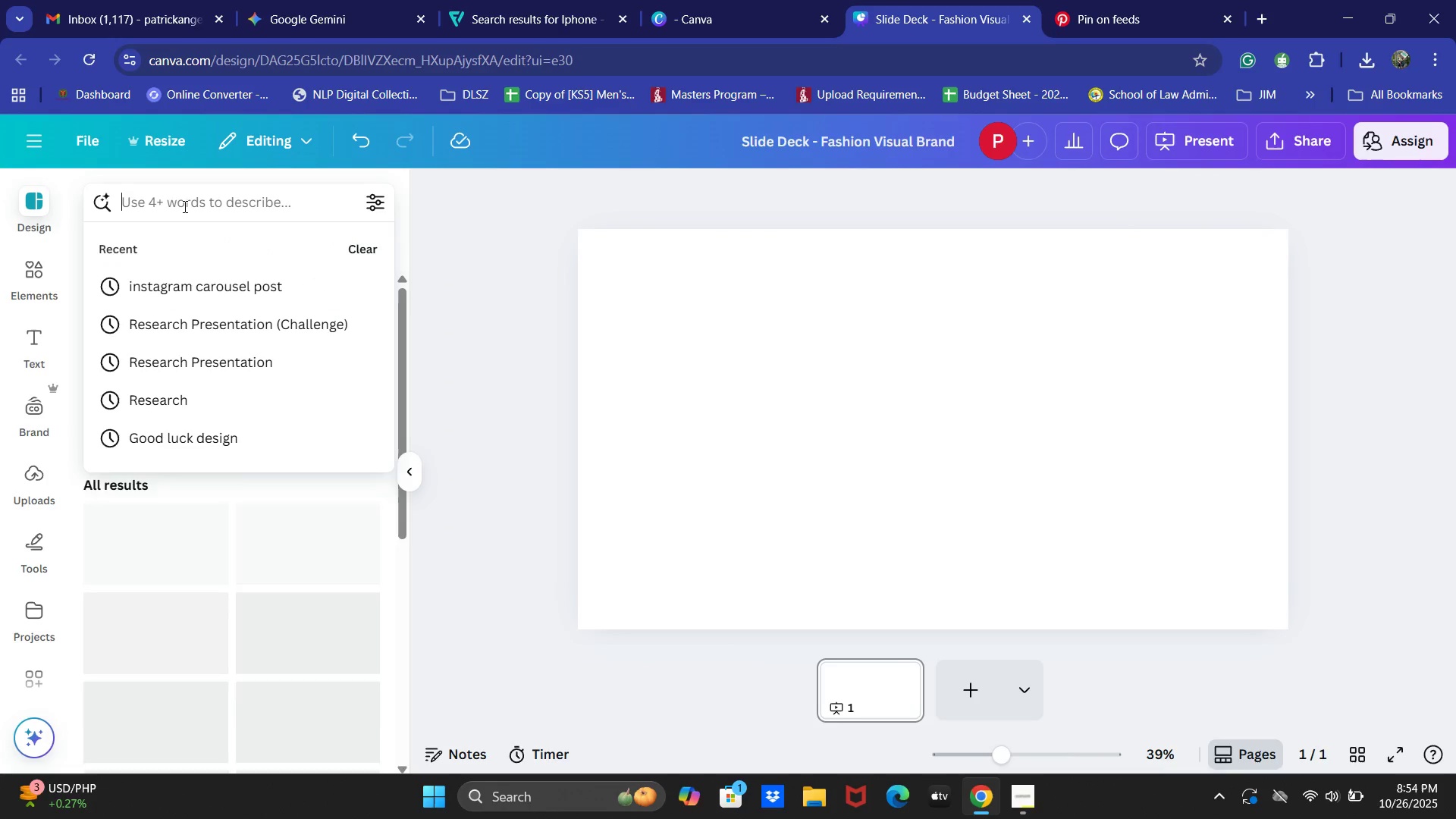 
key(Control+ControlLeft)
 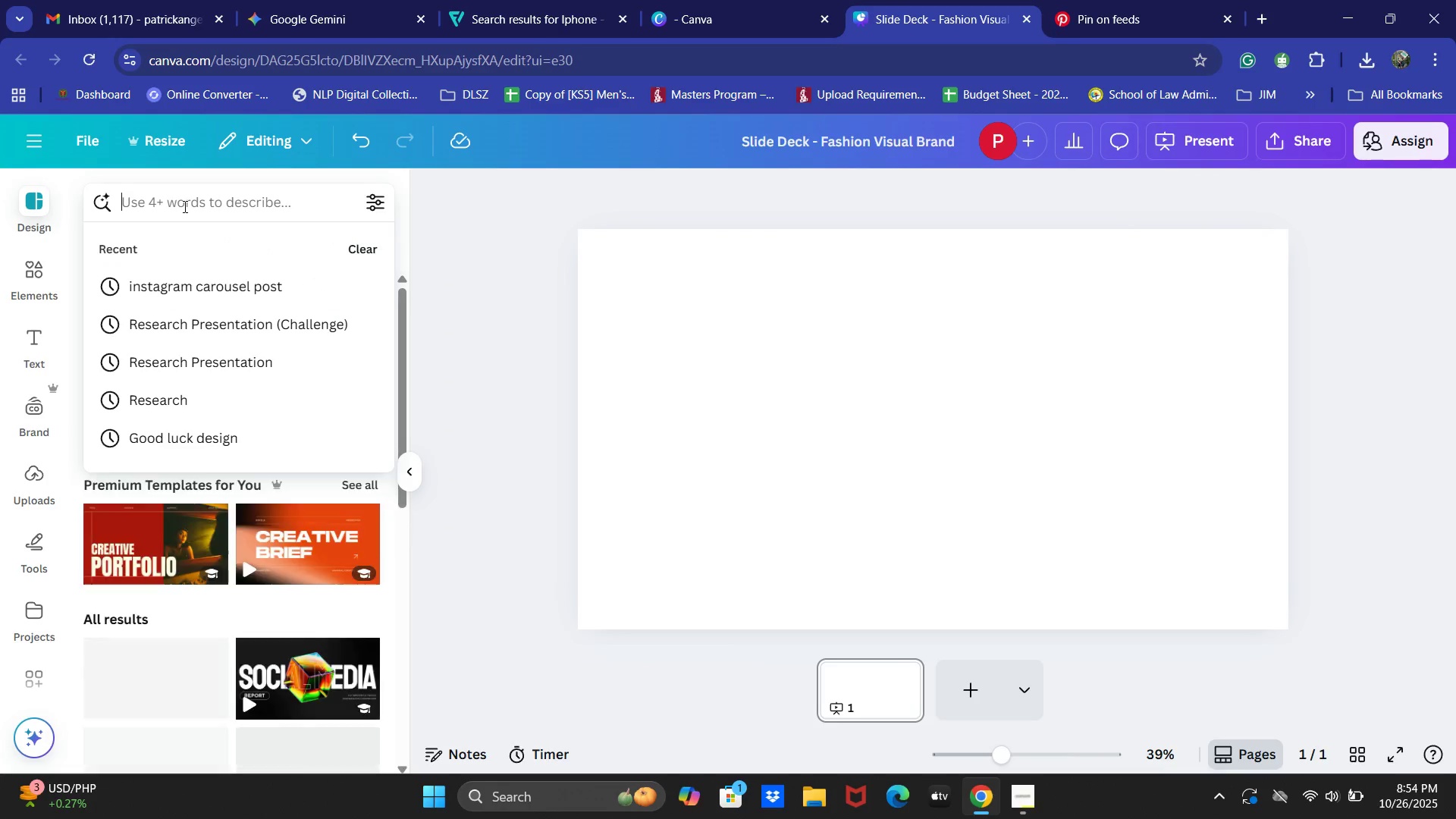 
key(Control+V)
 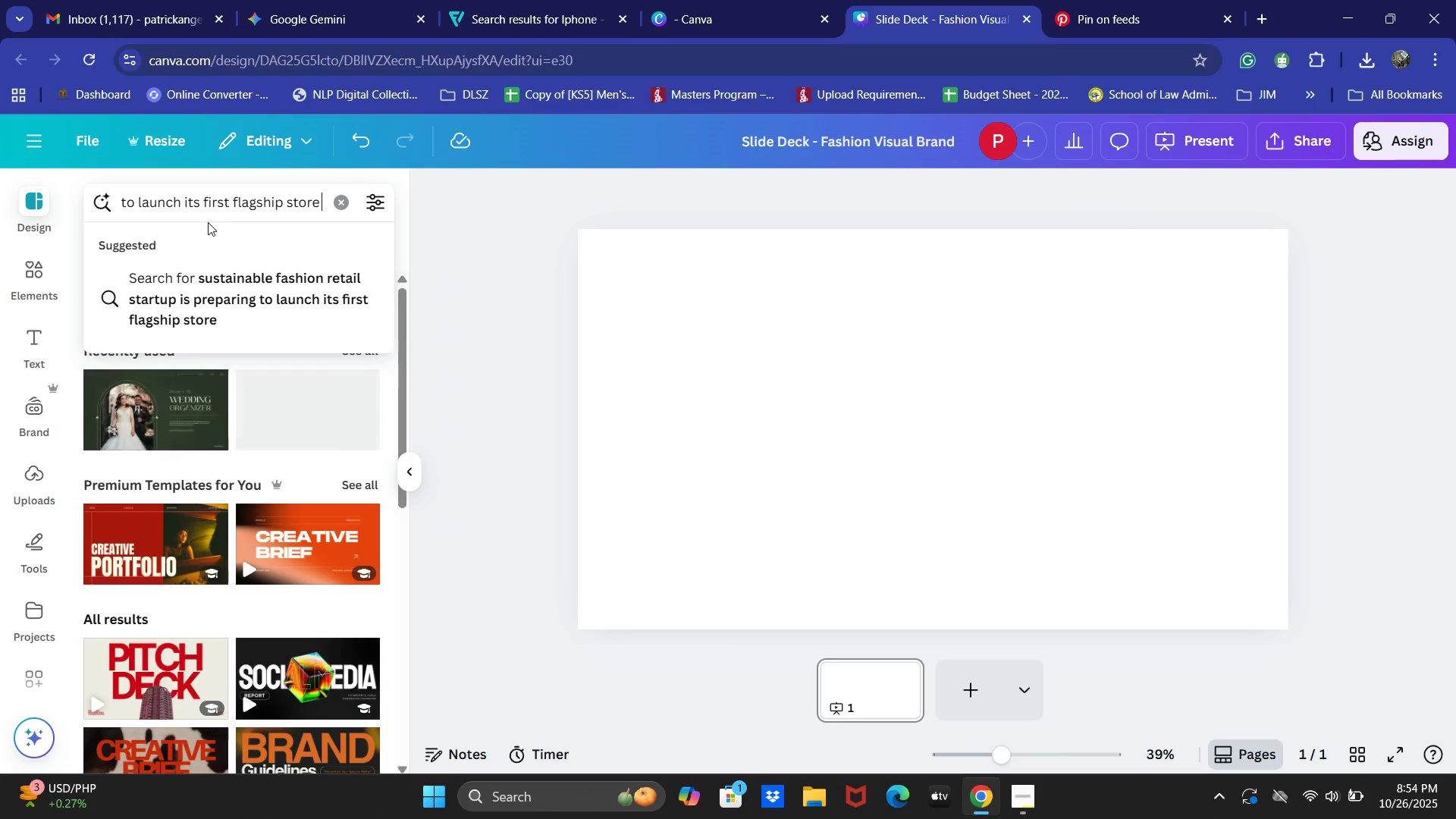 
key(NumpadEnter)
 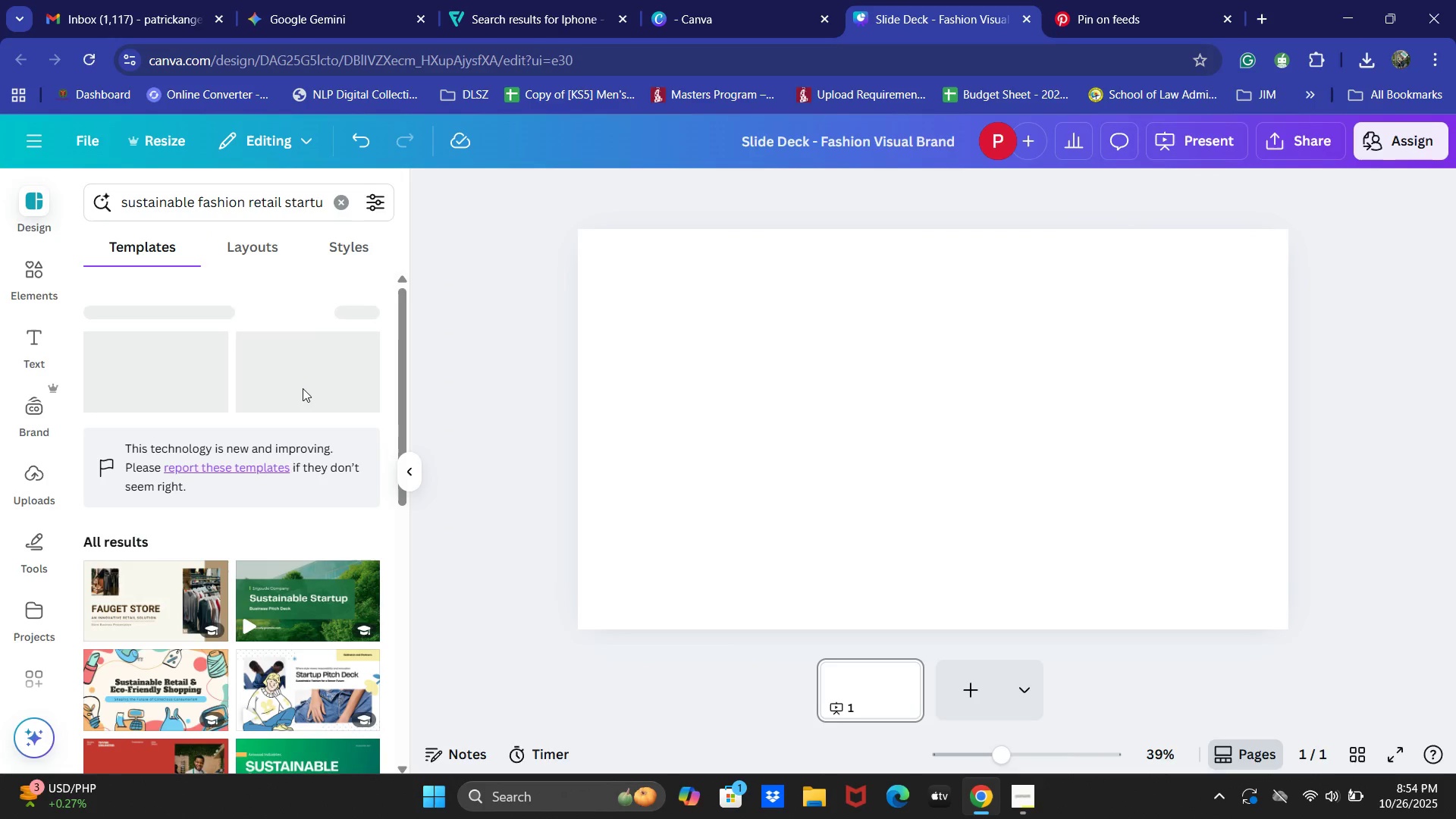 
scroll: coordinate [290, 553], scroll_direction: down, amount: 2.0
 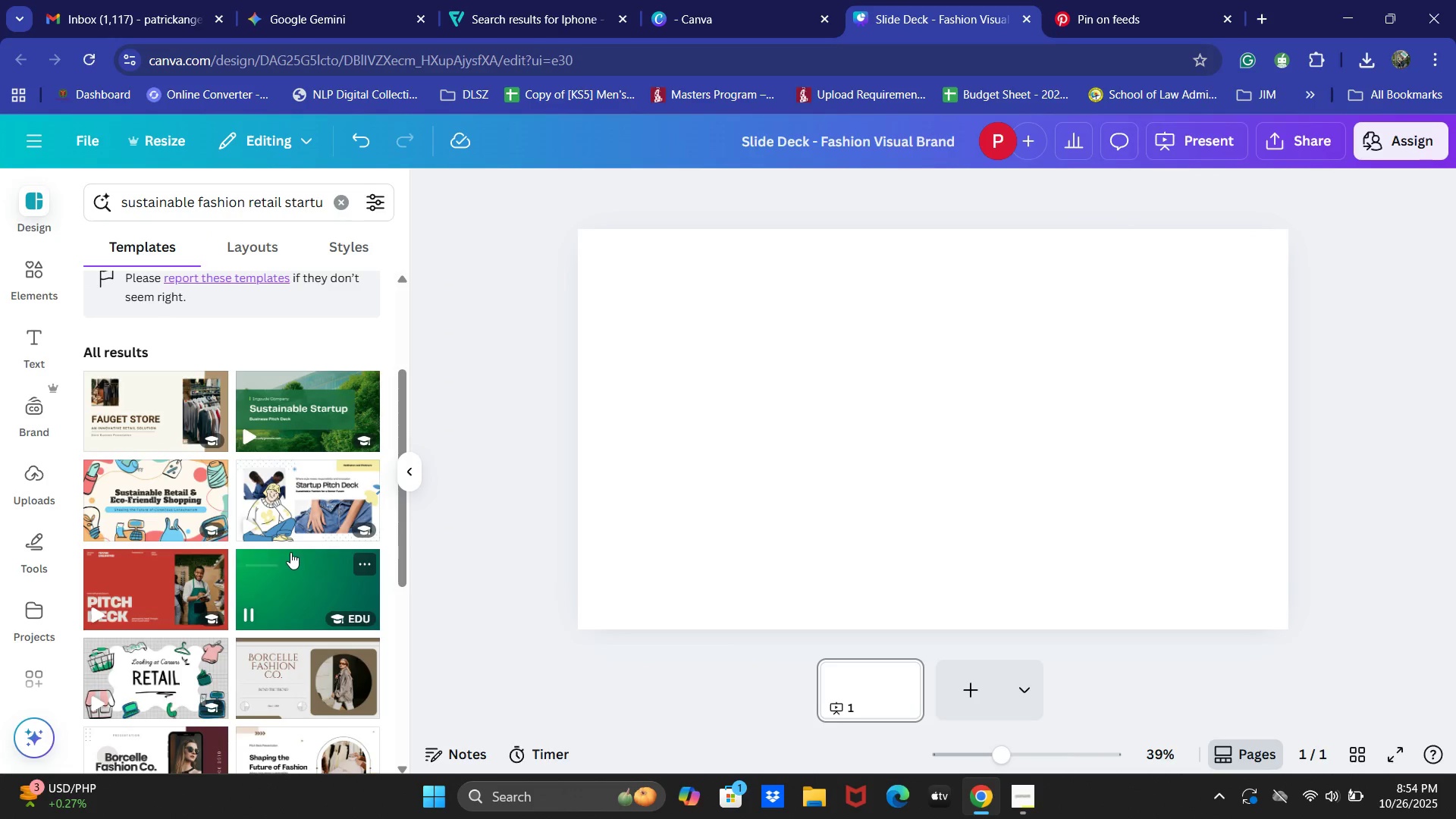 
scroll: coordinate [282, 516], scroll_direction: up, amount: 3.0
 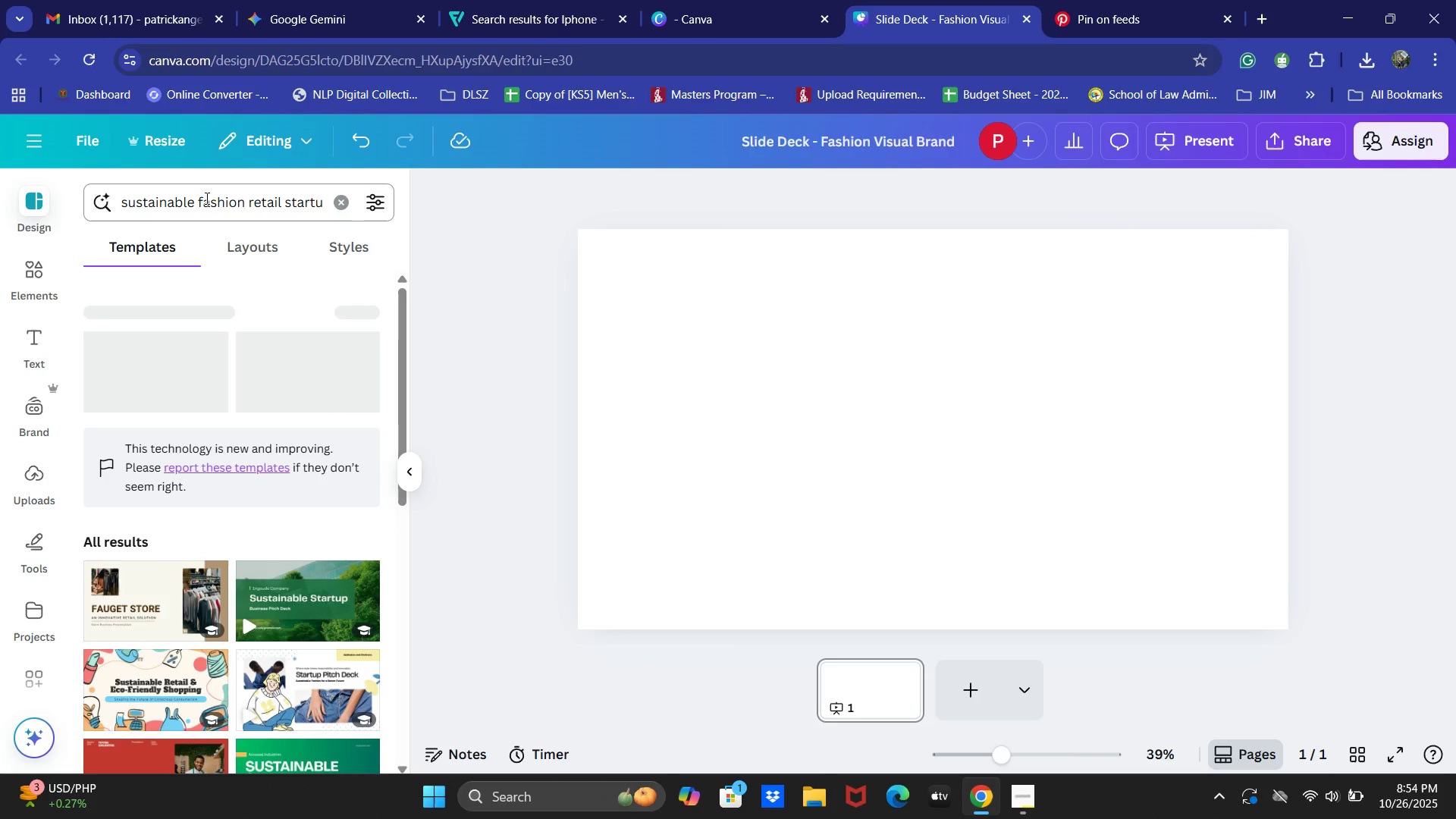 
left_click_drag(start_coordinate=[195, 199], to_coordinate=[108, 215])
 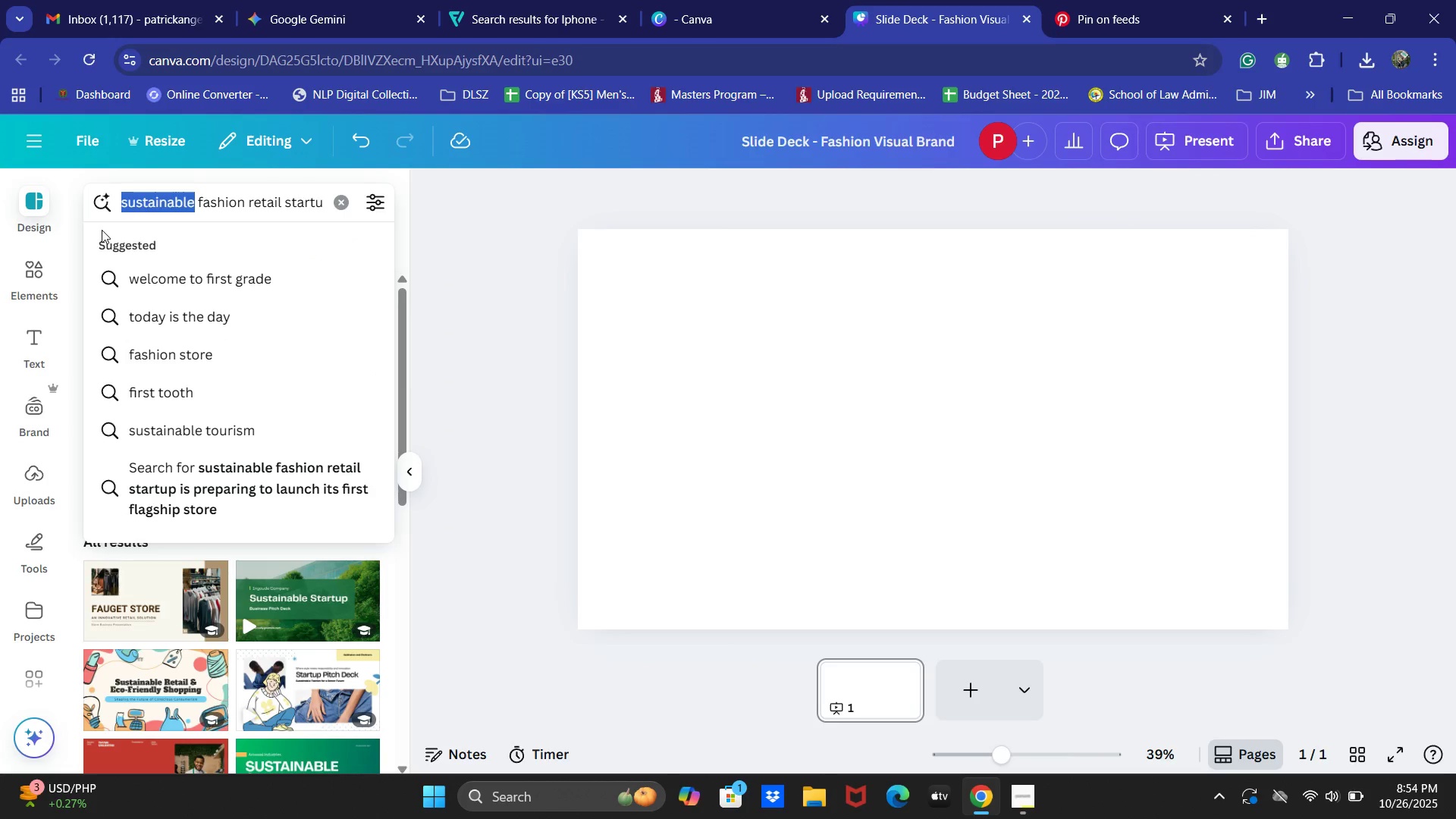 
key(Meta+MetaLeft)
 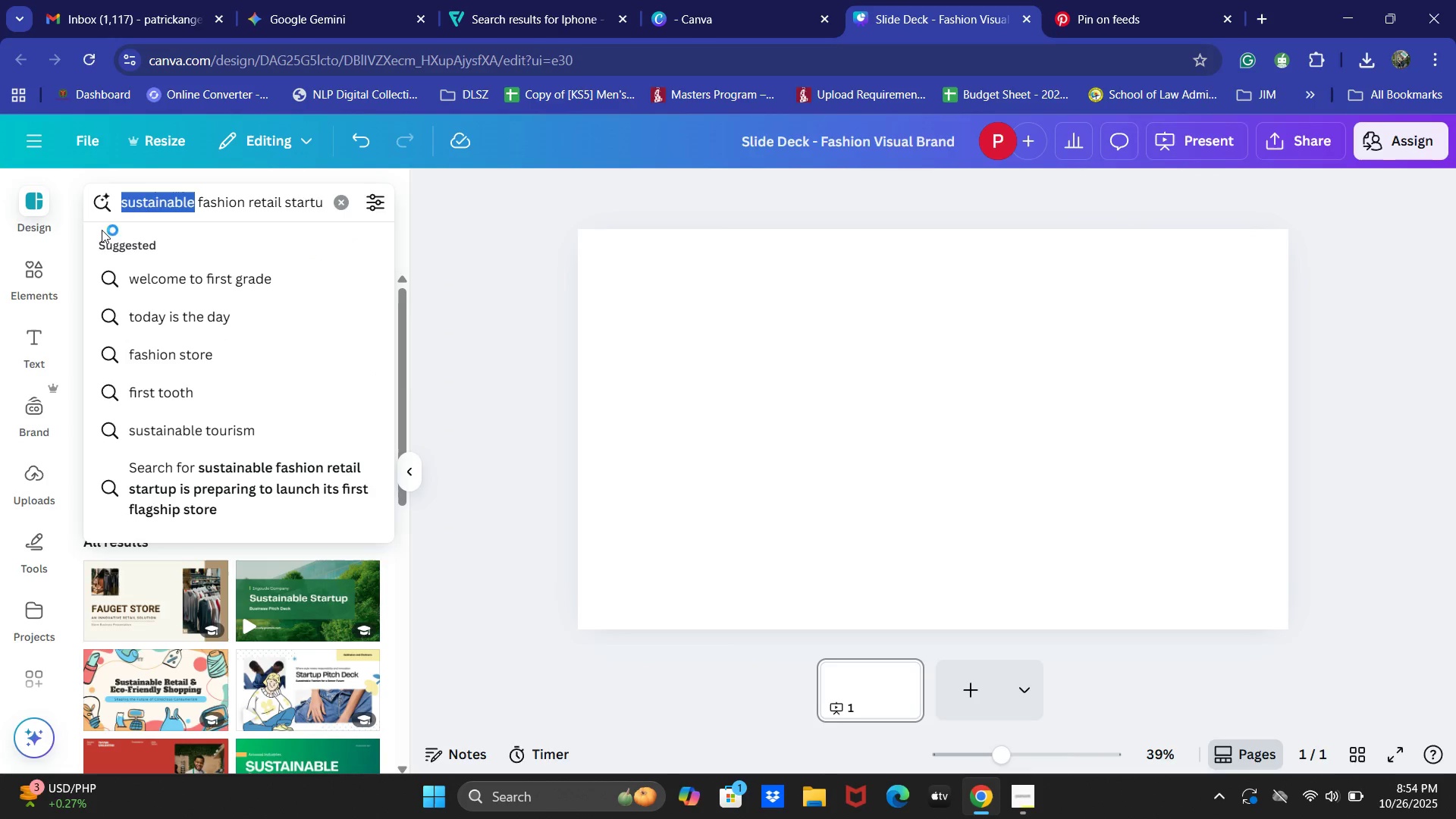 
key(Meta+Shift+ShiftLeft)
 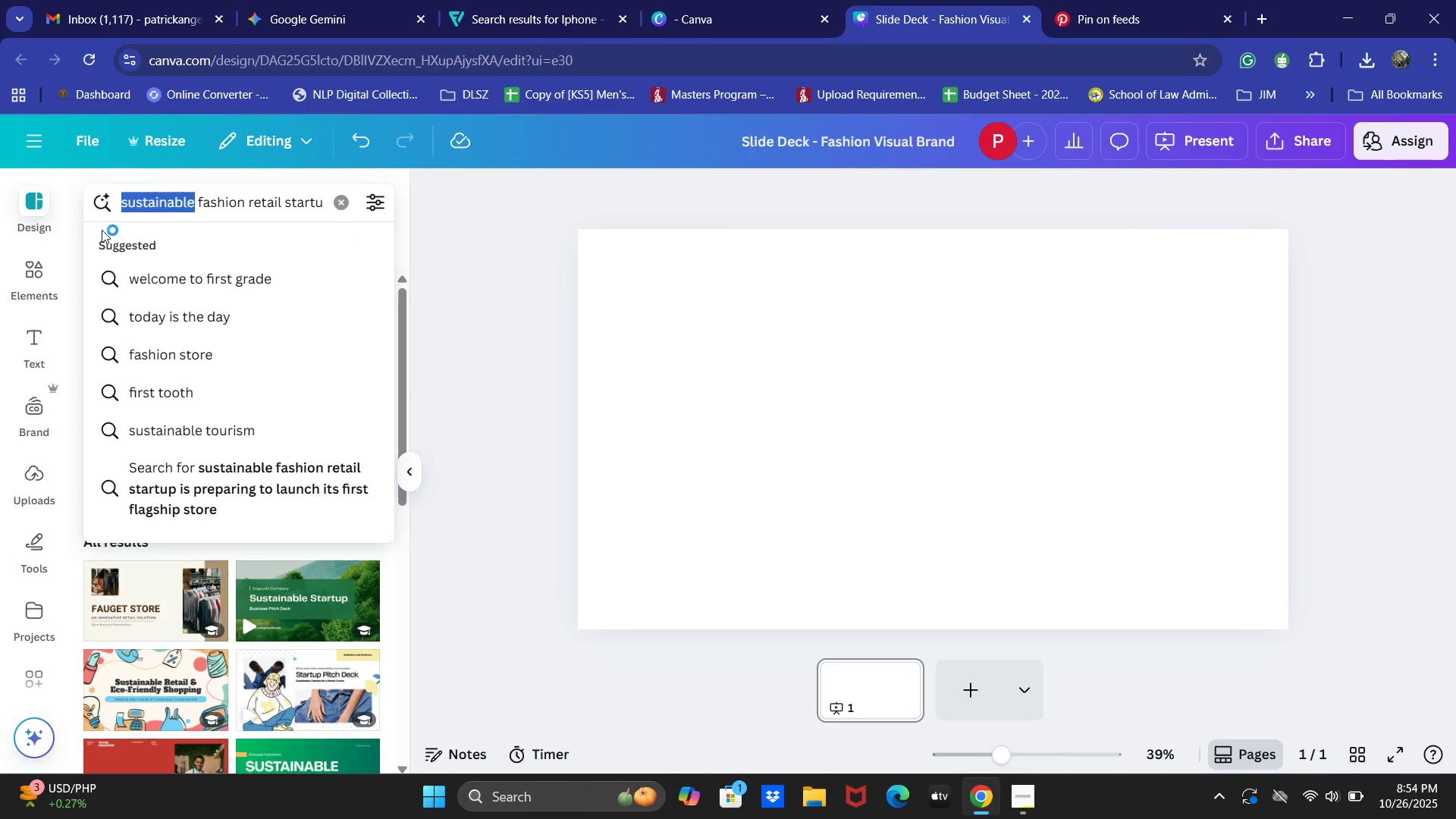 
key(Meta+Shift+S)
 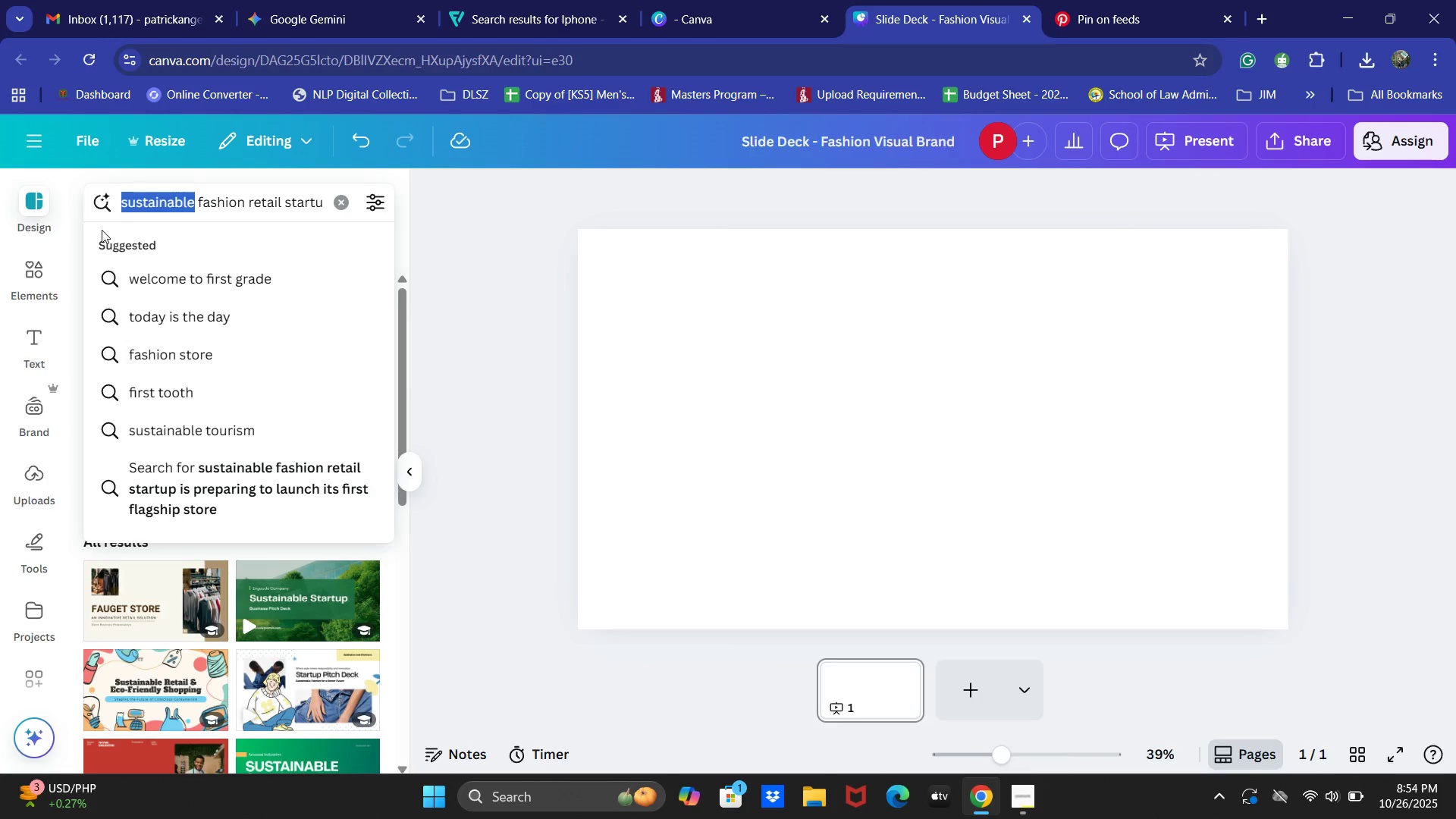 
key(Backspace)
 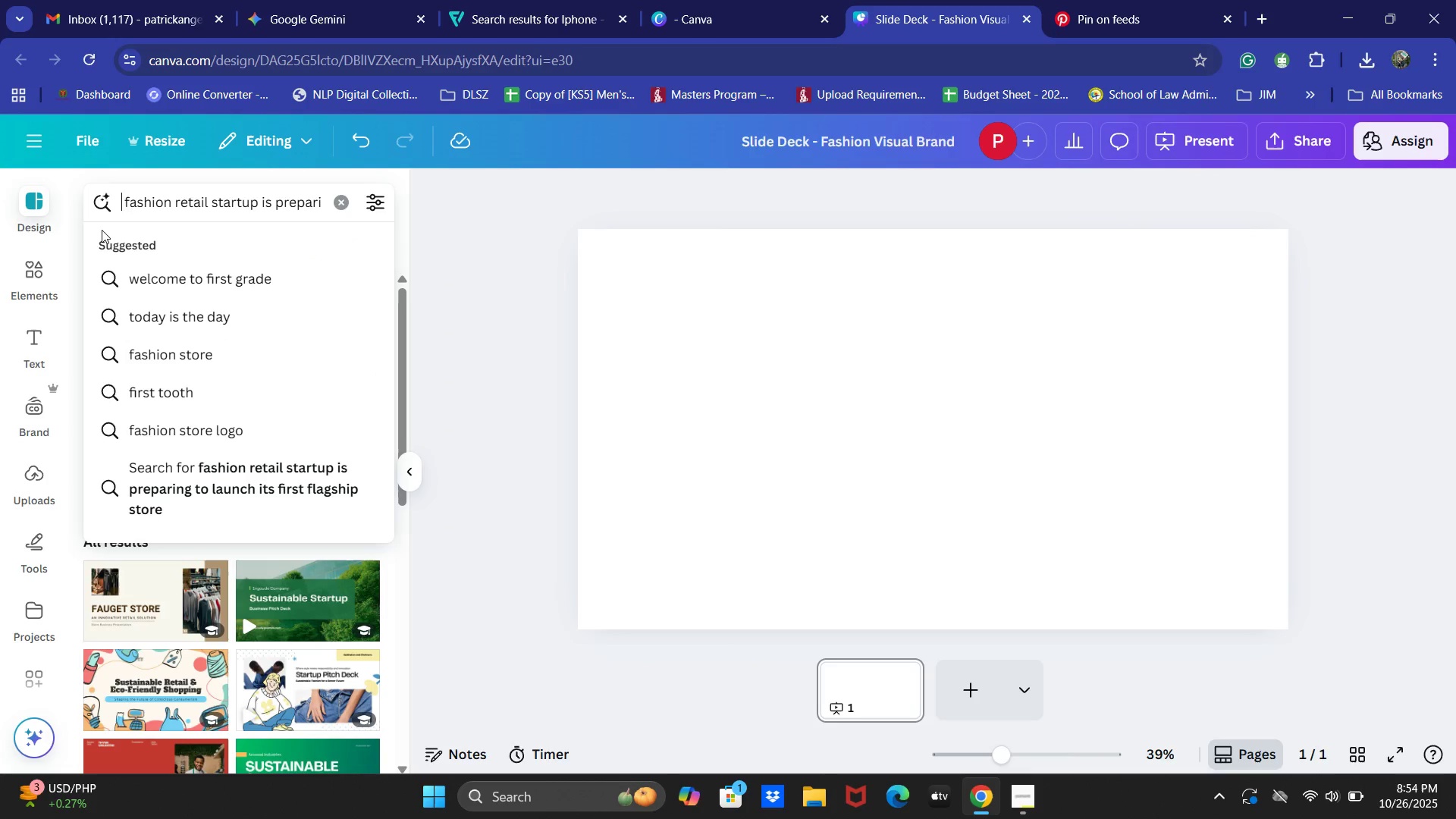 
key(ArrowRight)
 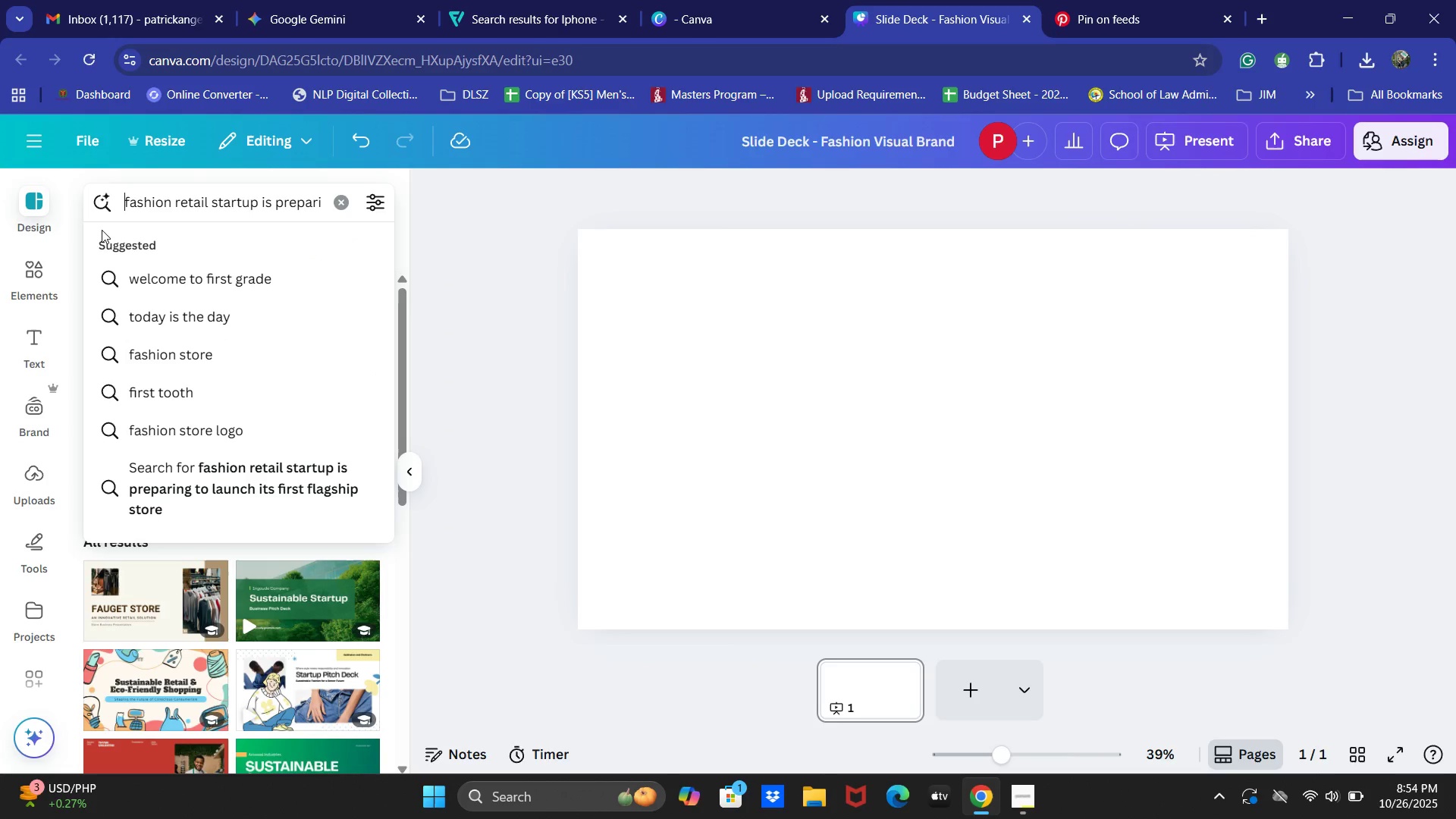 
key(Backspace)
 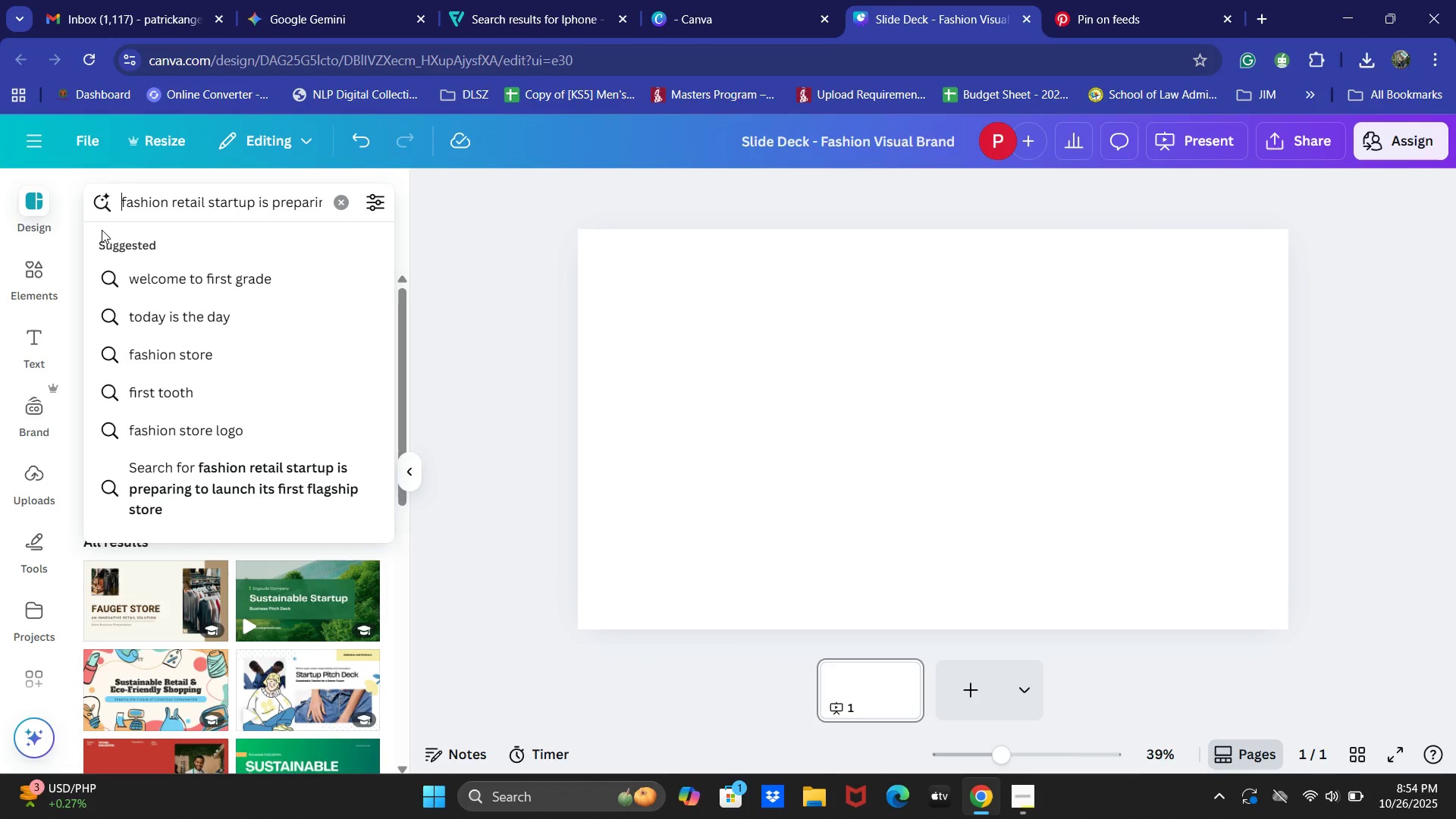 
key(Backspace)
 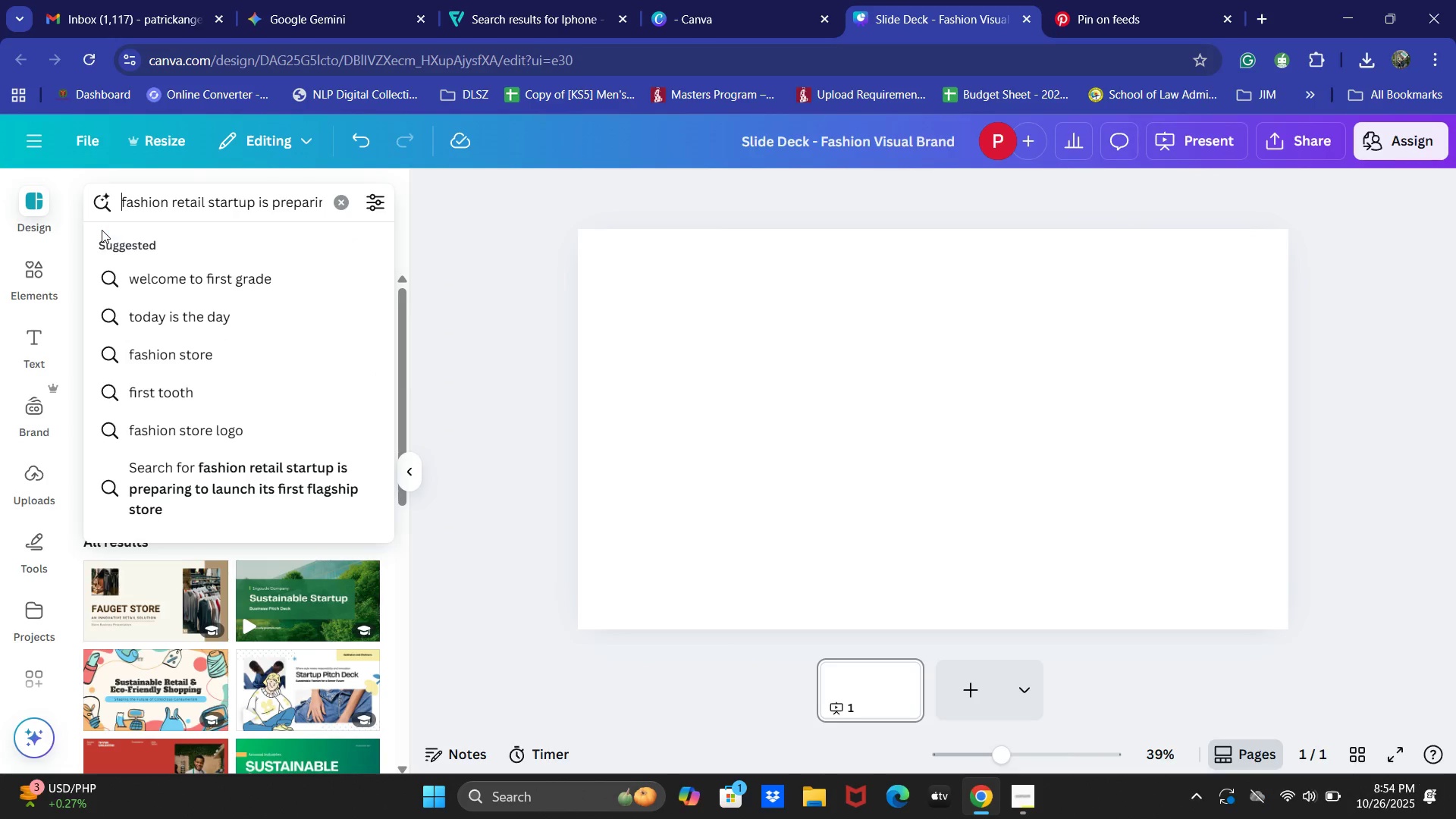 
hold_key(key=ArrowRight, duration=0.84)
 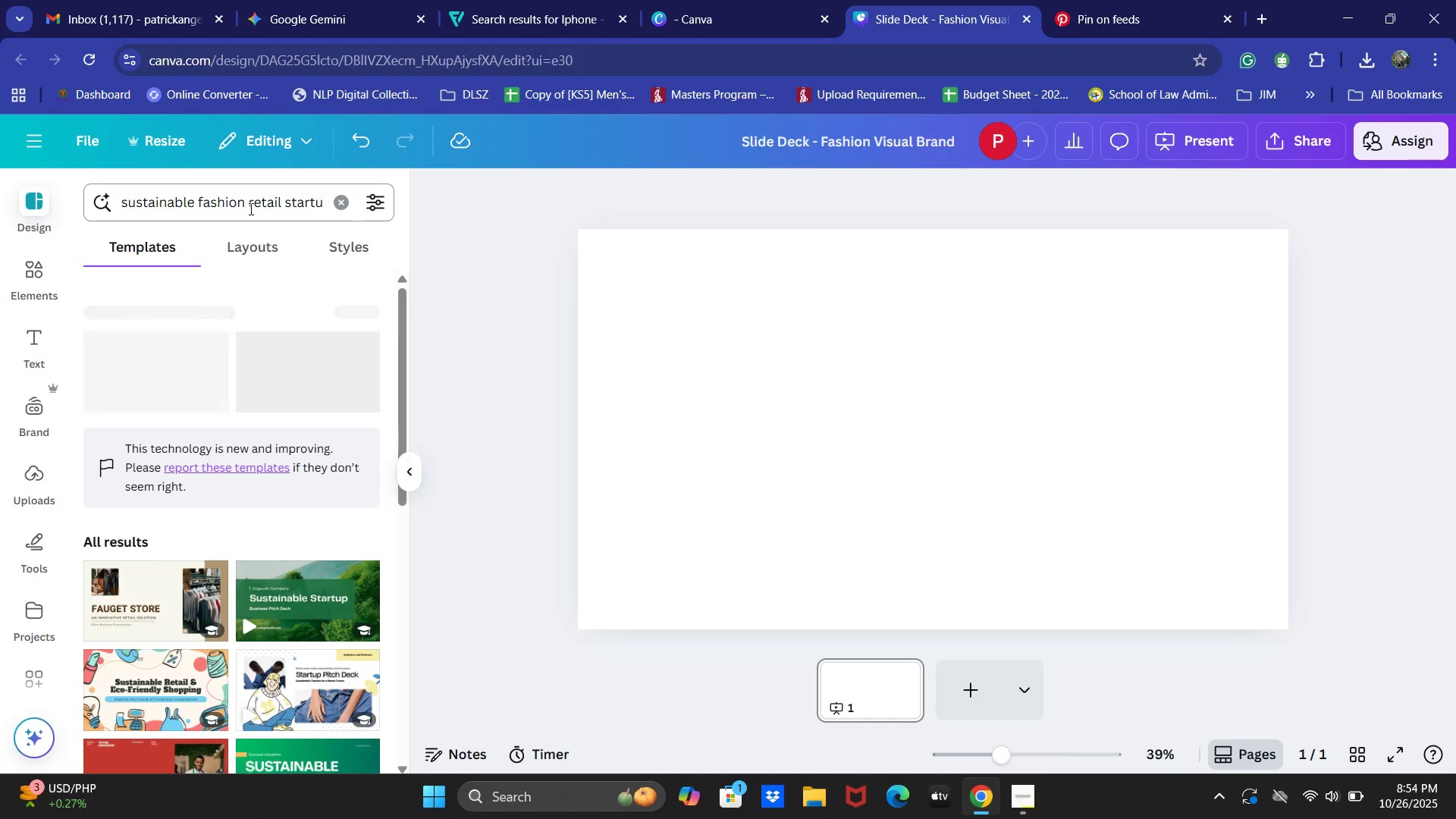 
left_click_drag(start_coordinate=[199, 199], to_coordinate=[67, 220])
 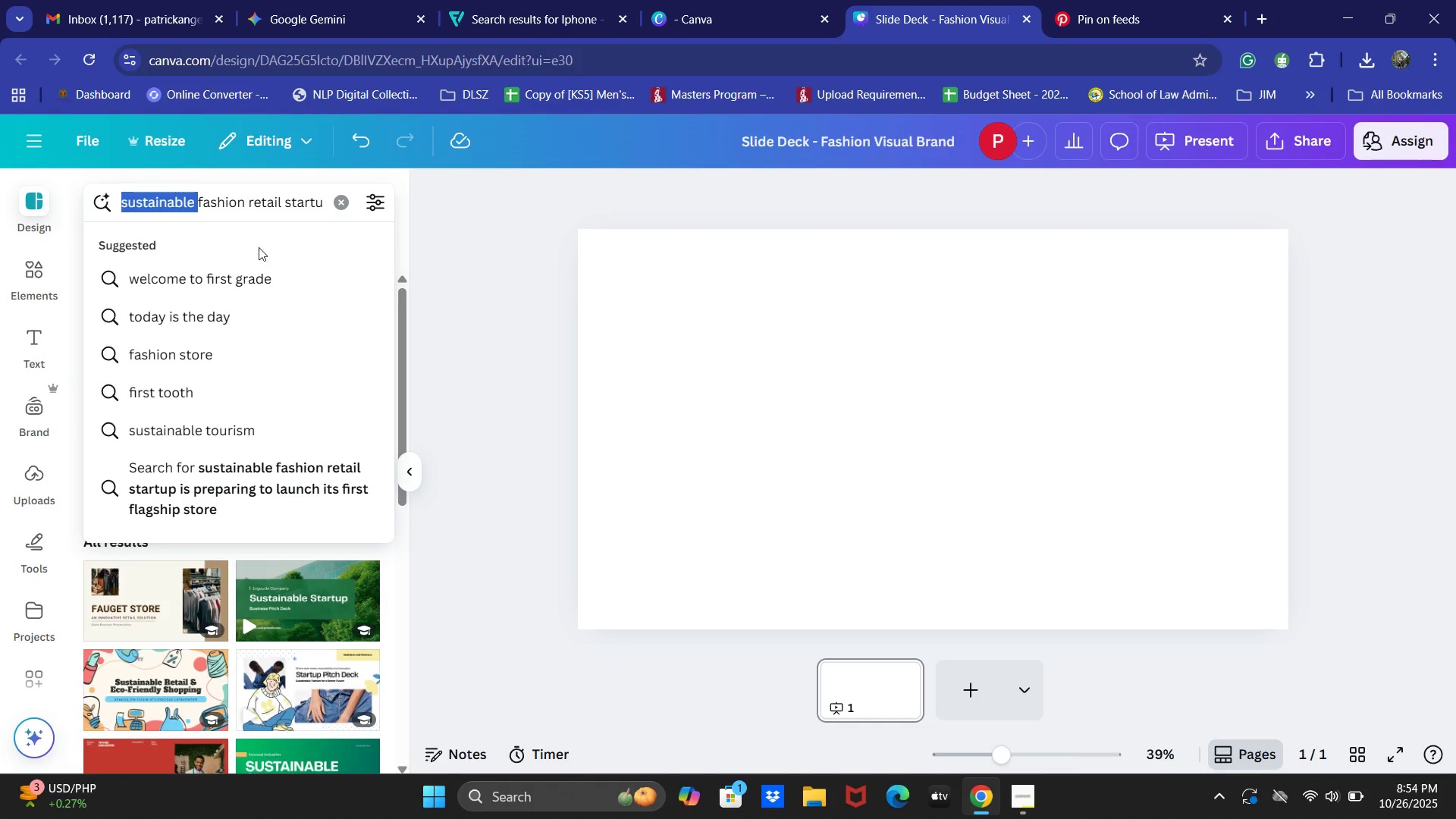 
key(Backspace)
 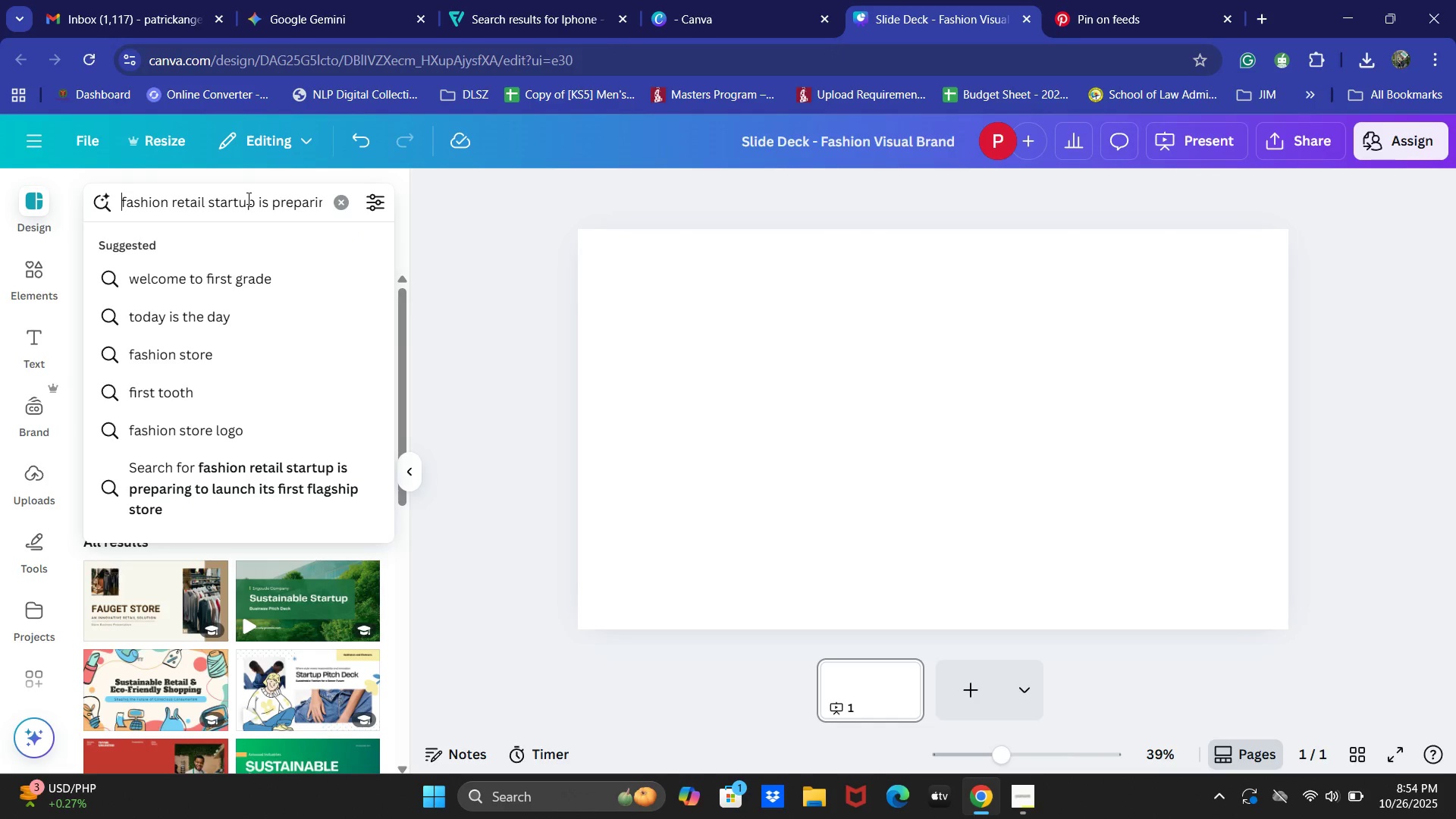 
left_click_drag(start_coordinate=[259, 202], to_coordinate=[443, 205])
 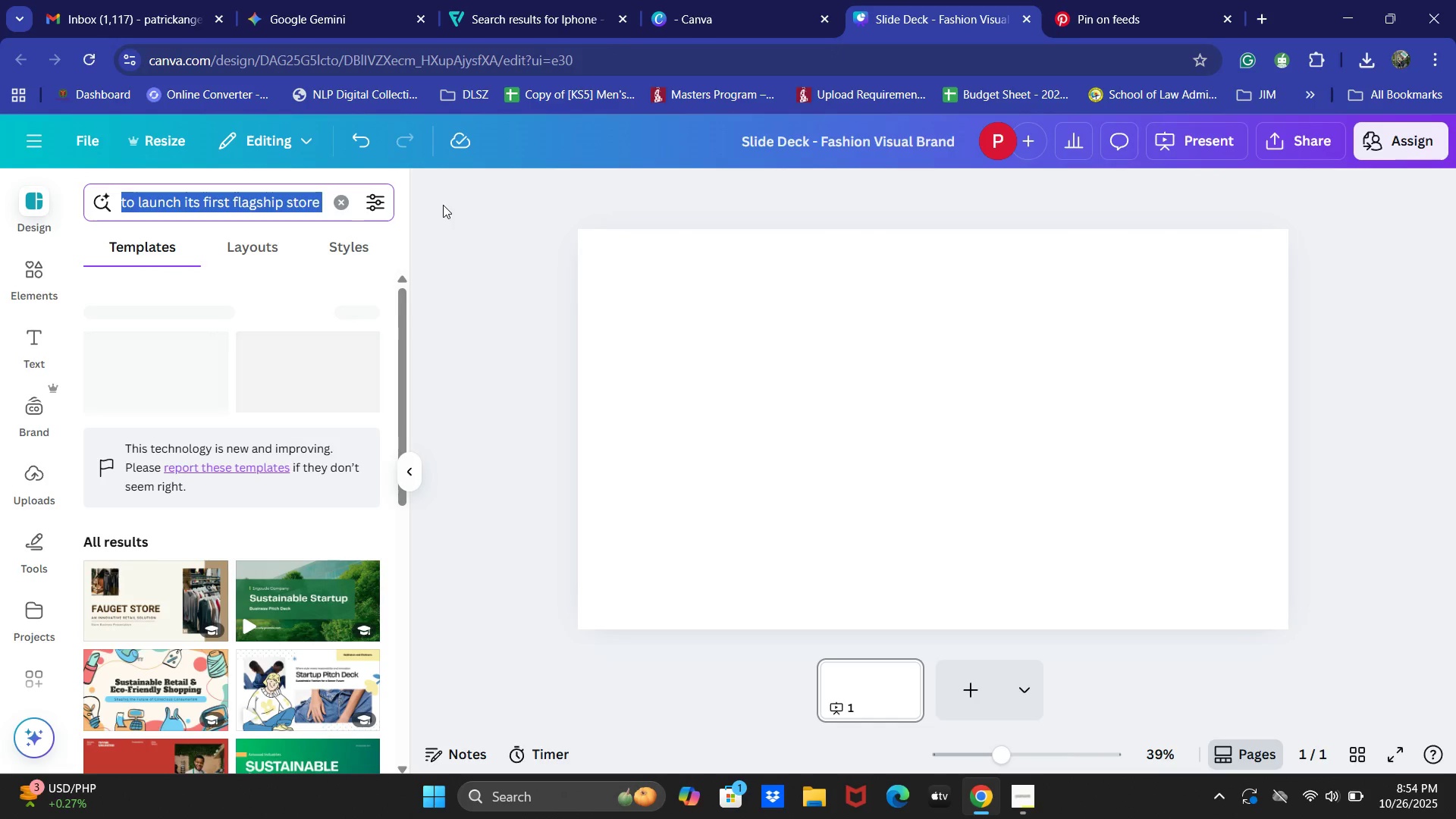 
key(Backspace)
 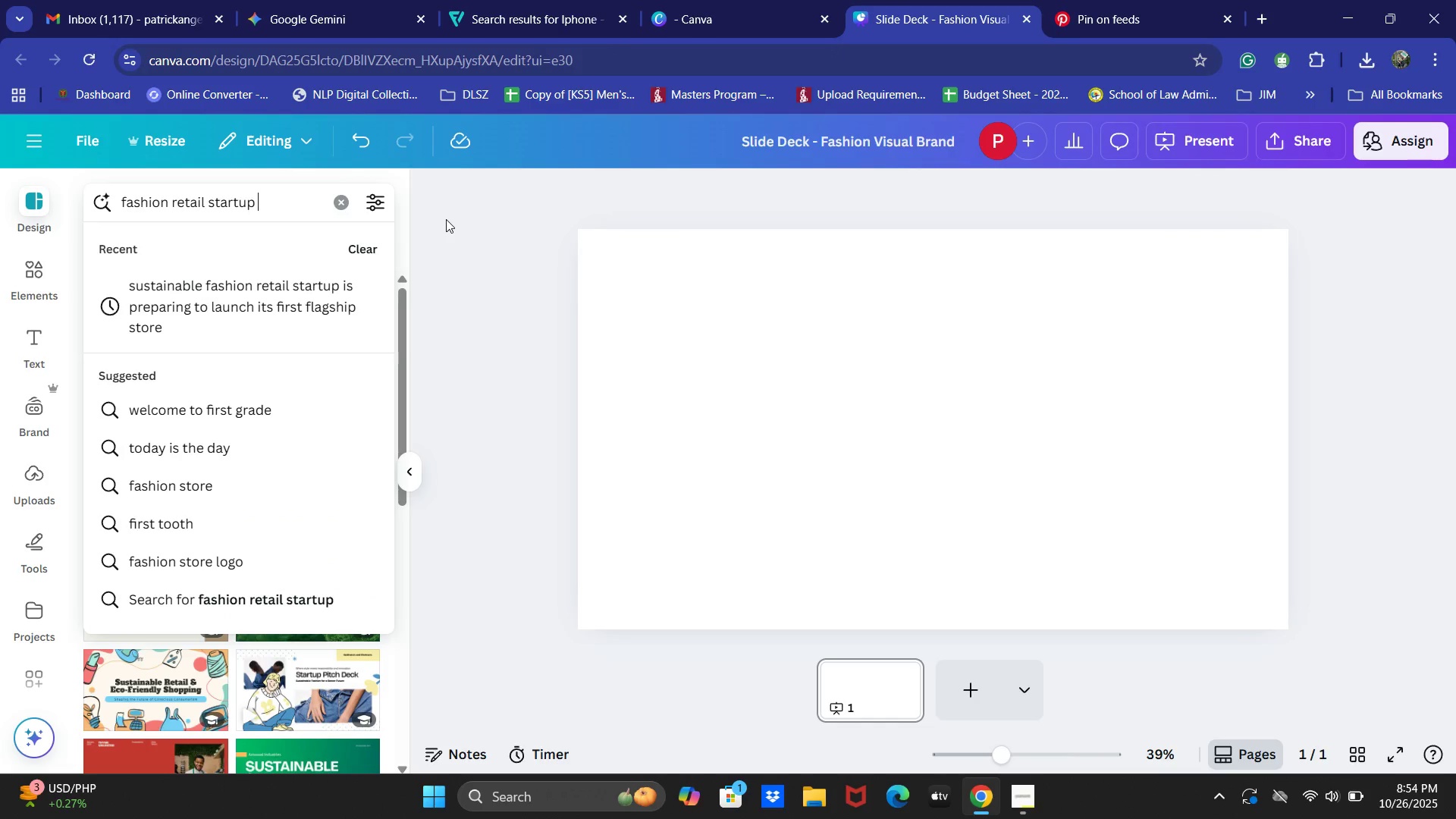 
key(Backspace)
 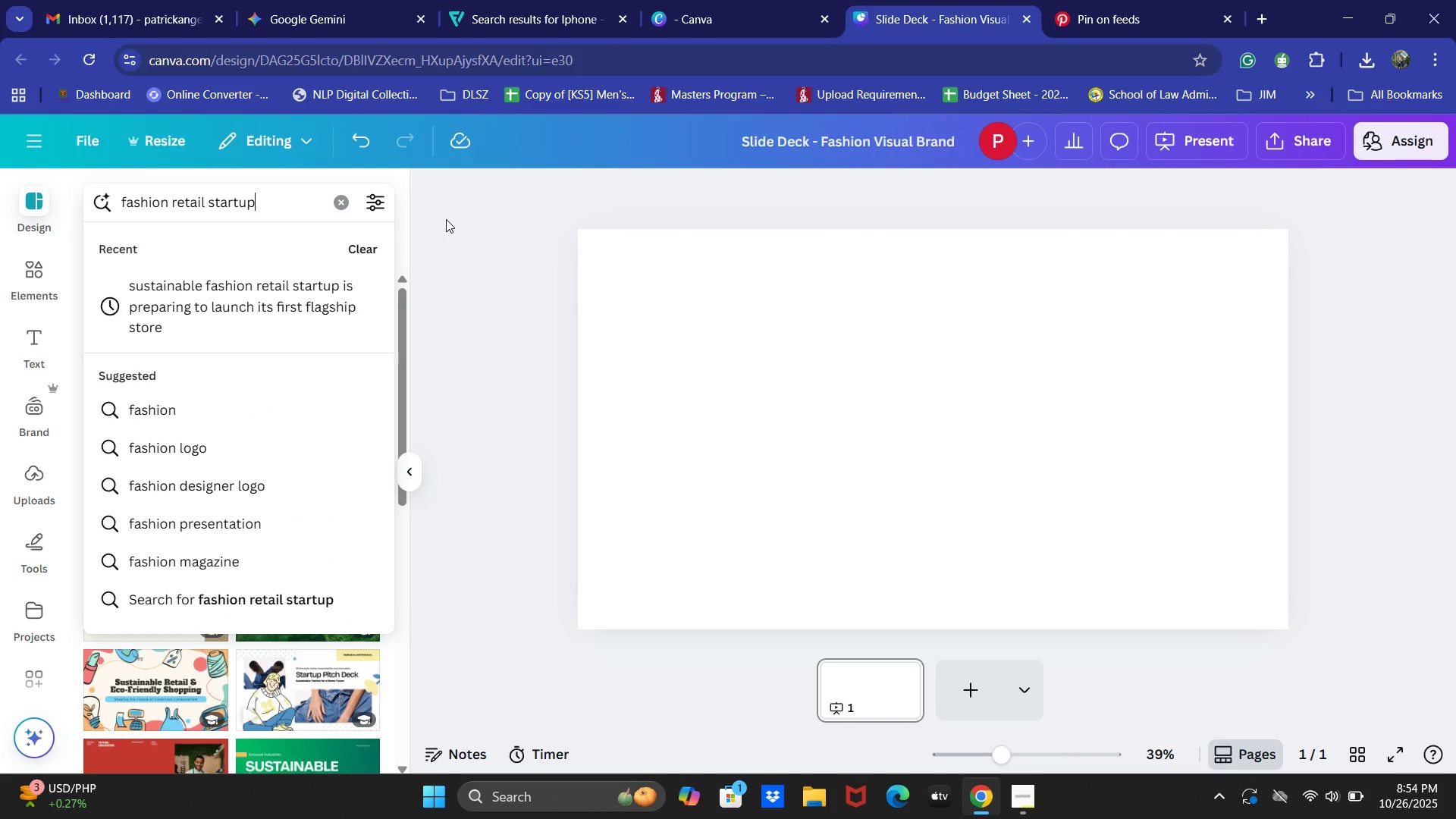 
key(NumpadEnter)
 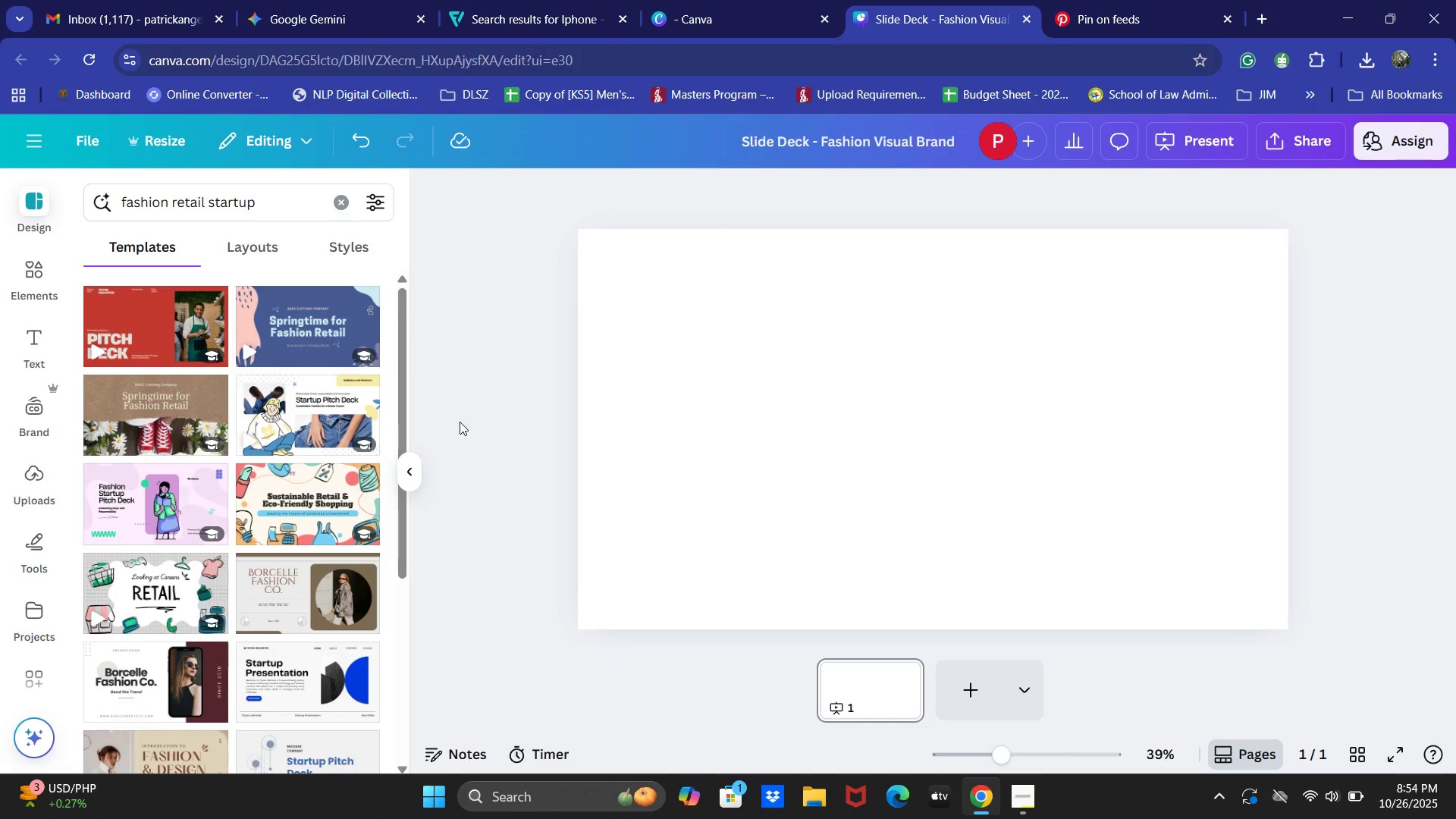 
scroll: coordinate [322, 453], scroll_direction: down, amount: 3.0
 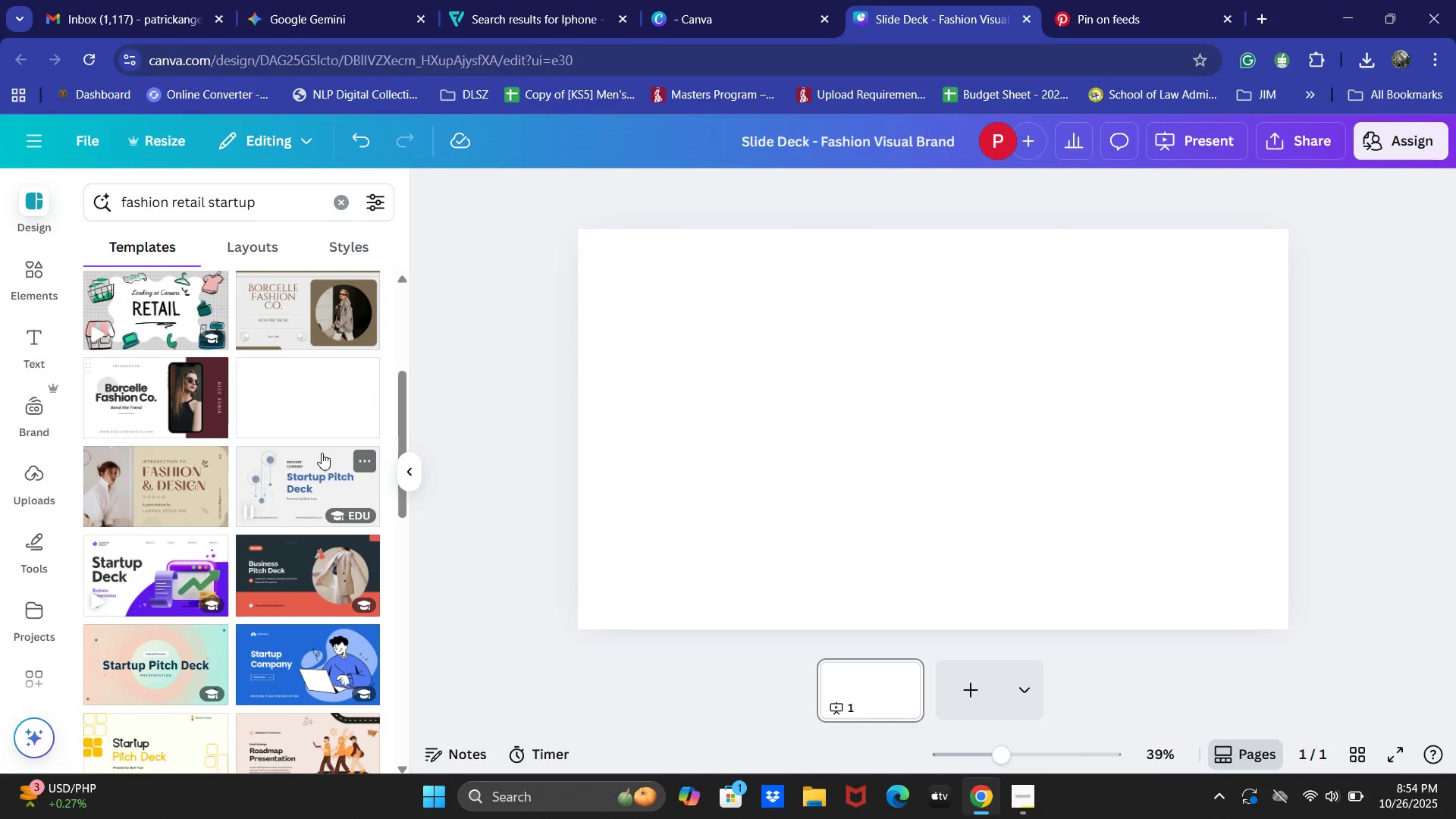 
mouse_move([311, 437])
 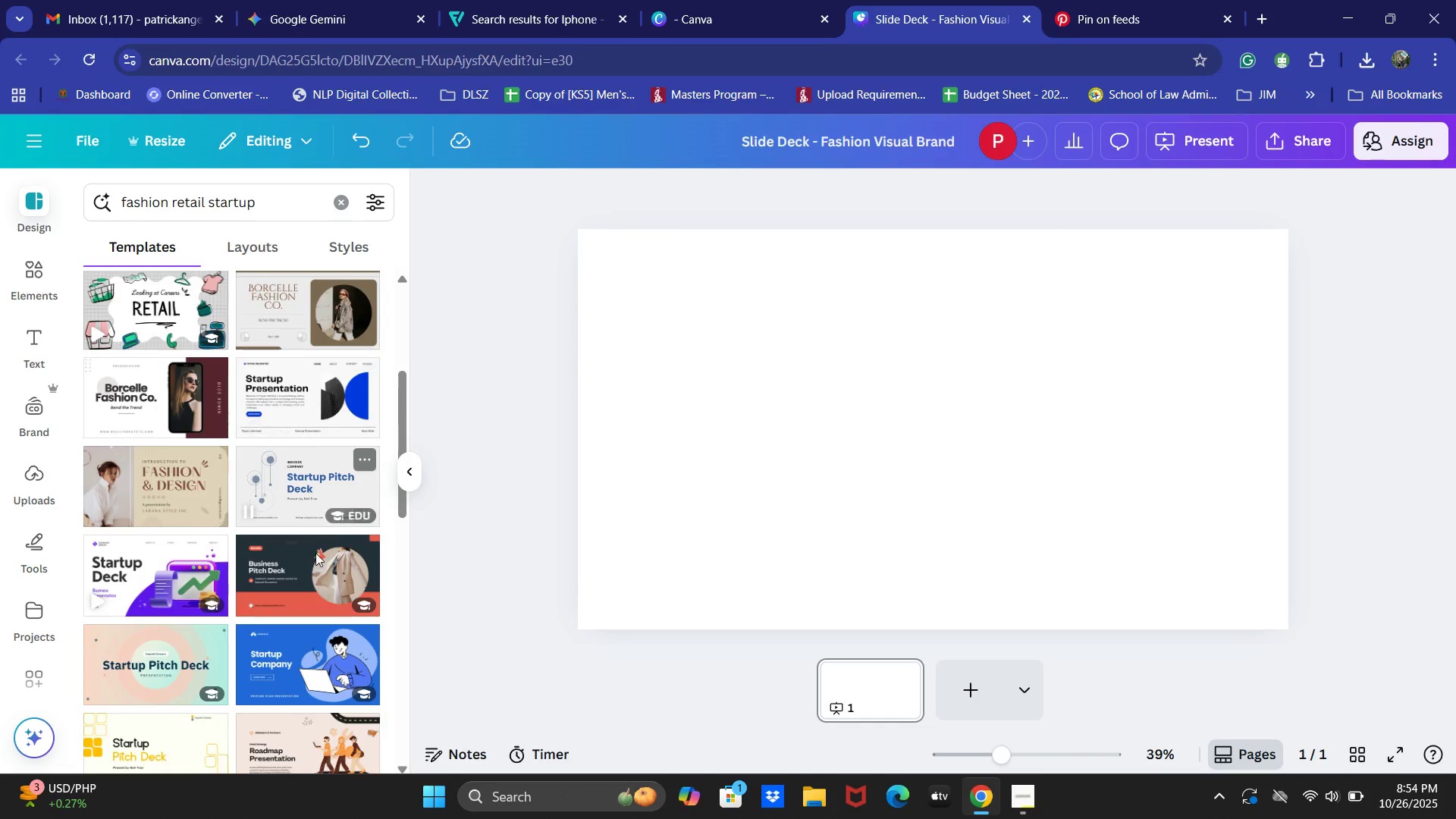 
mouse_move([291, 579])
 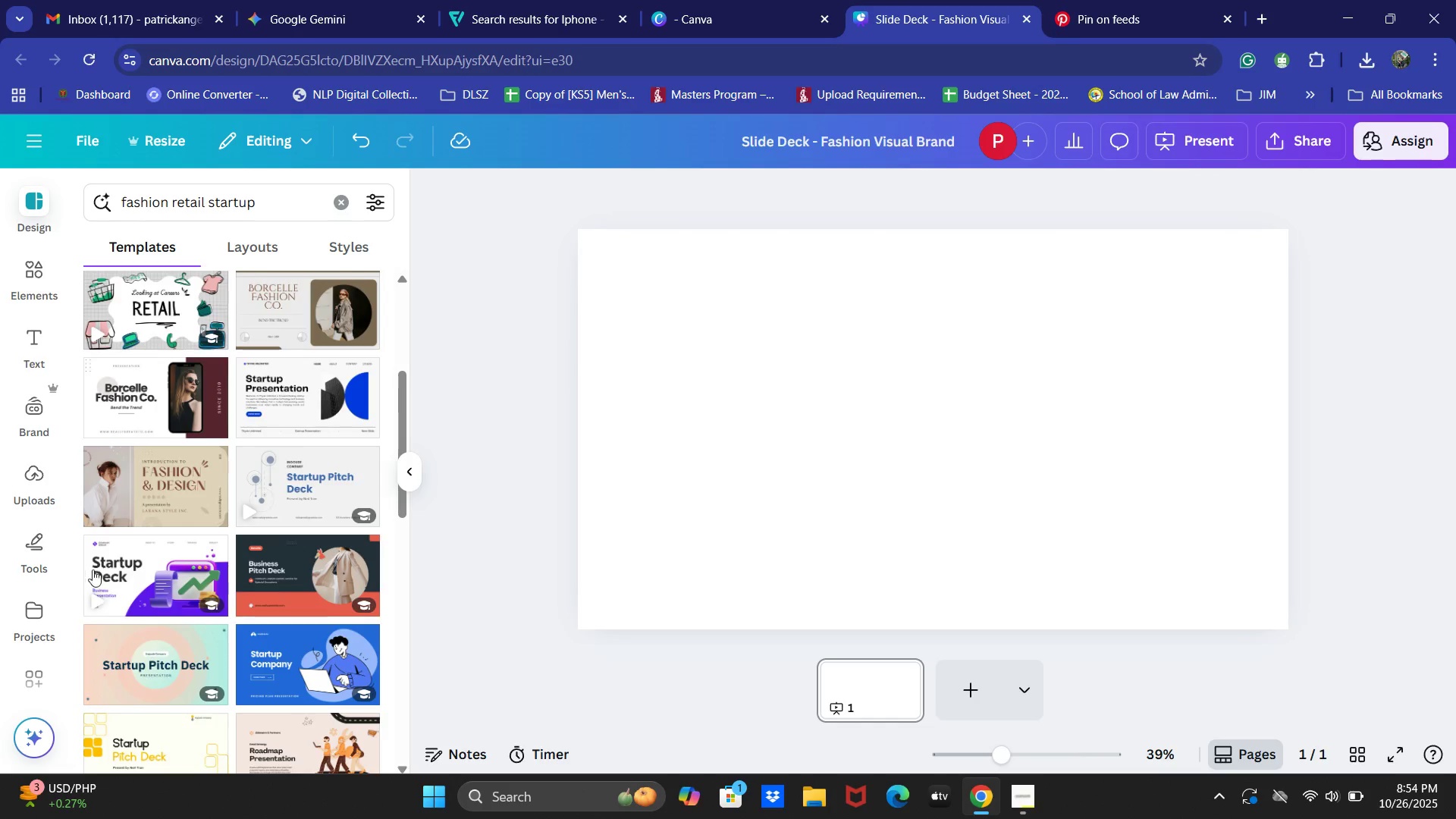 
mouse_move([126, 563])
 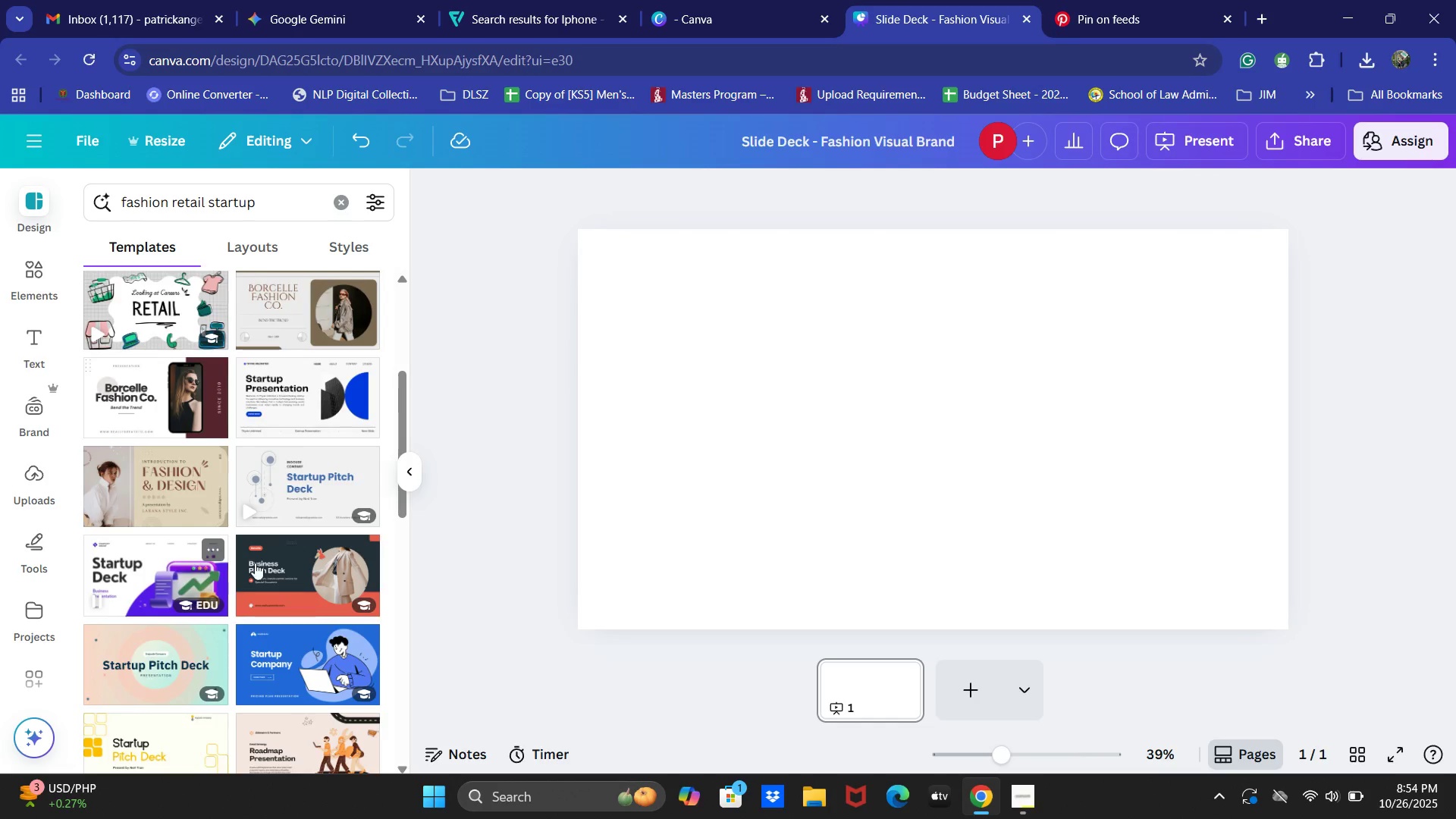 
mouse_move([300, 563])
 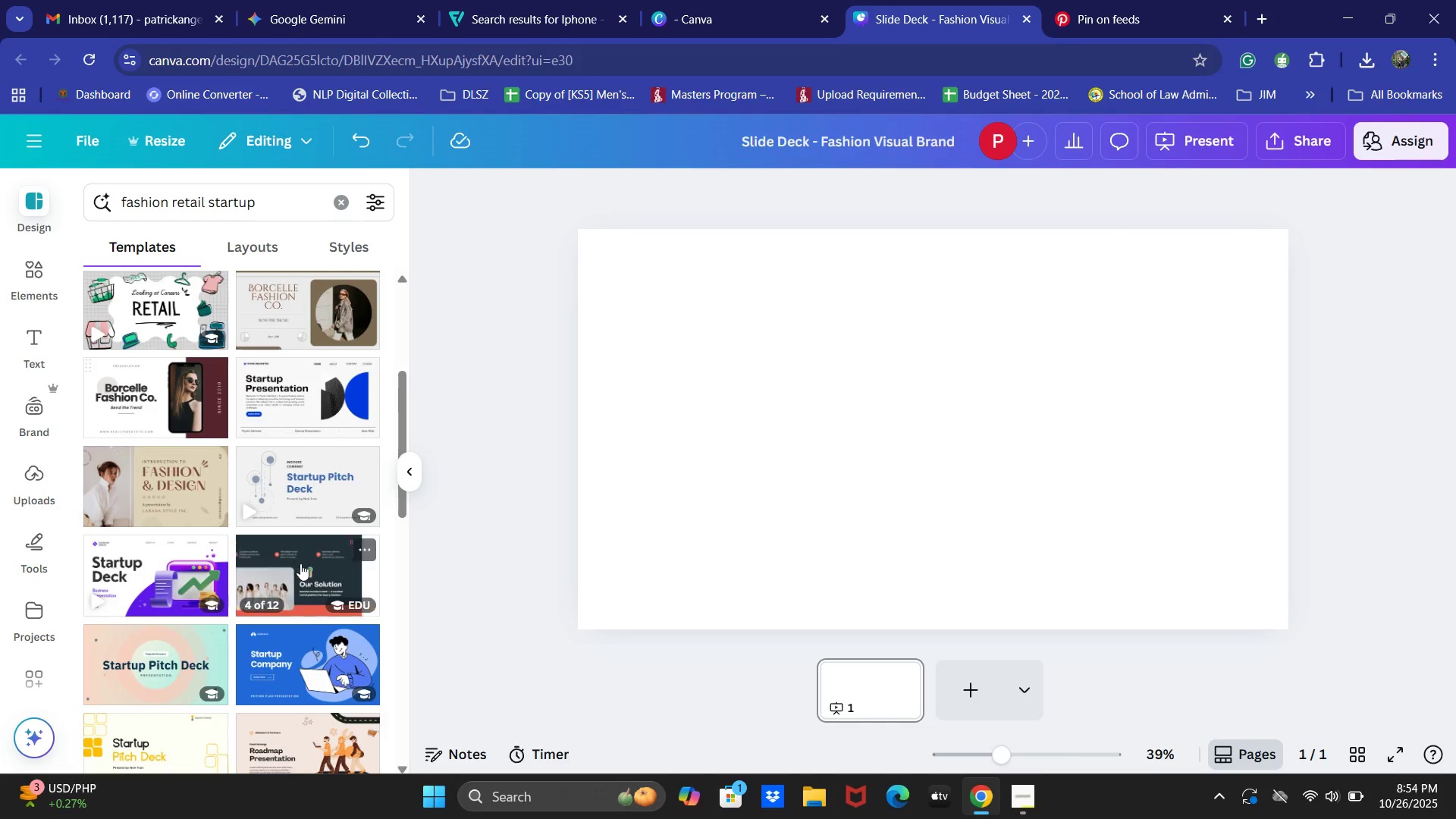 
left_click([300, 563])
 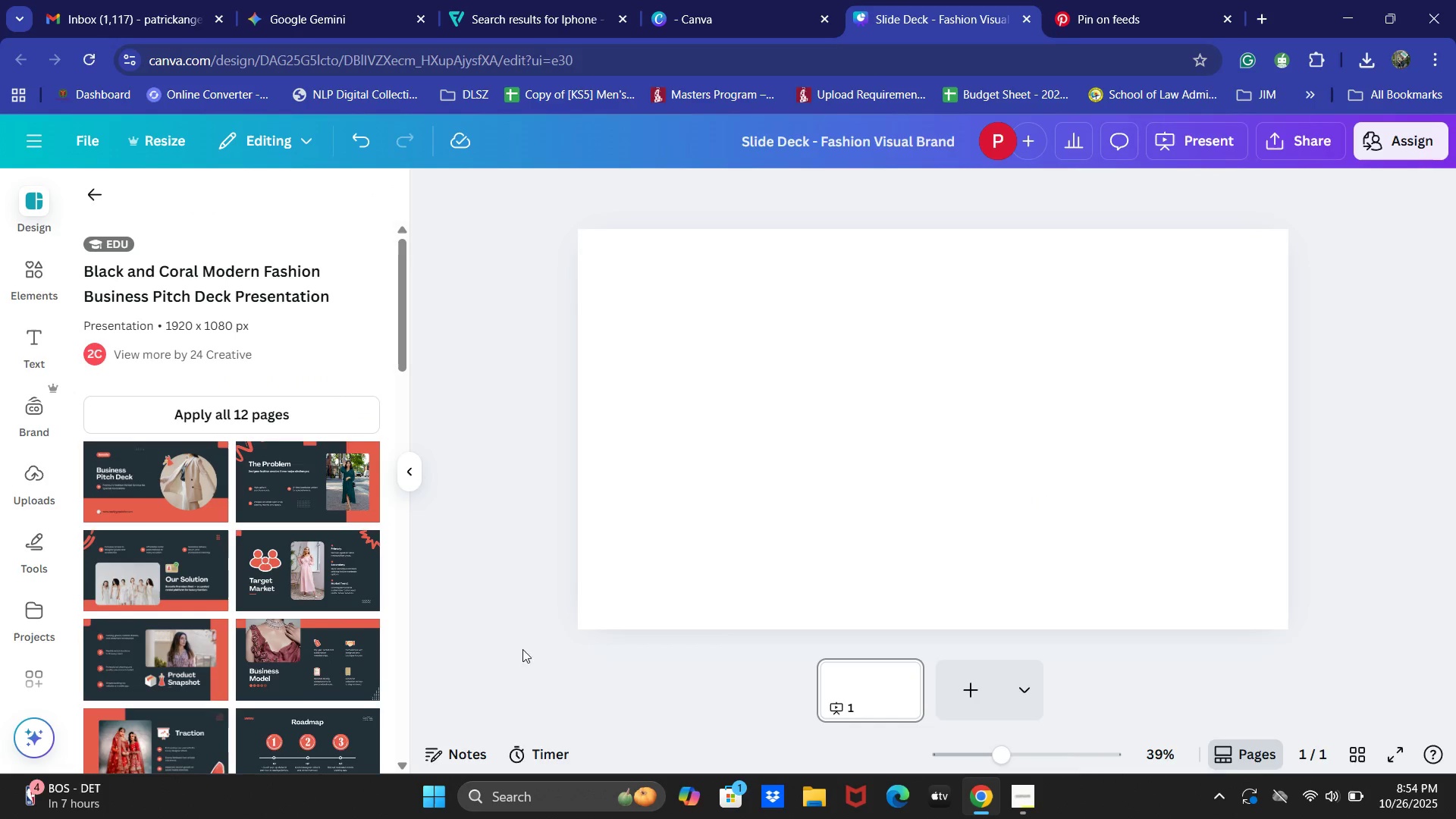 
left_click([156, 485])
 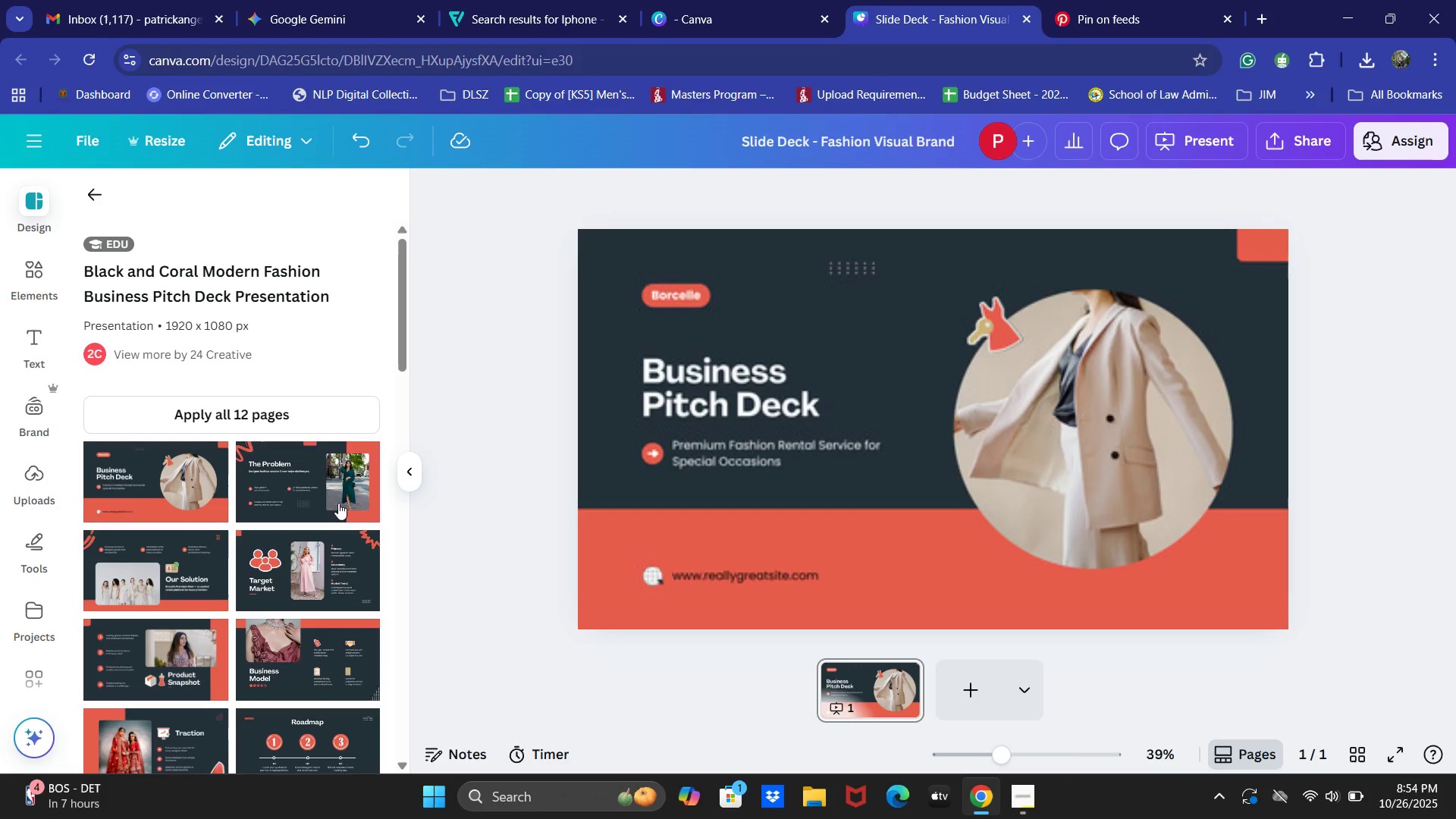 
scroll: coordinate [331, 471], scroll_direction: down, amount: 7.0
 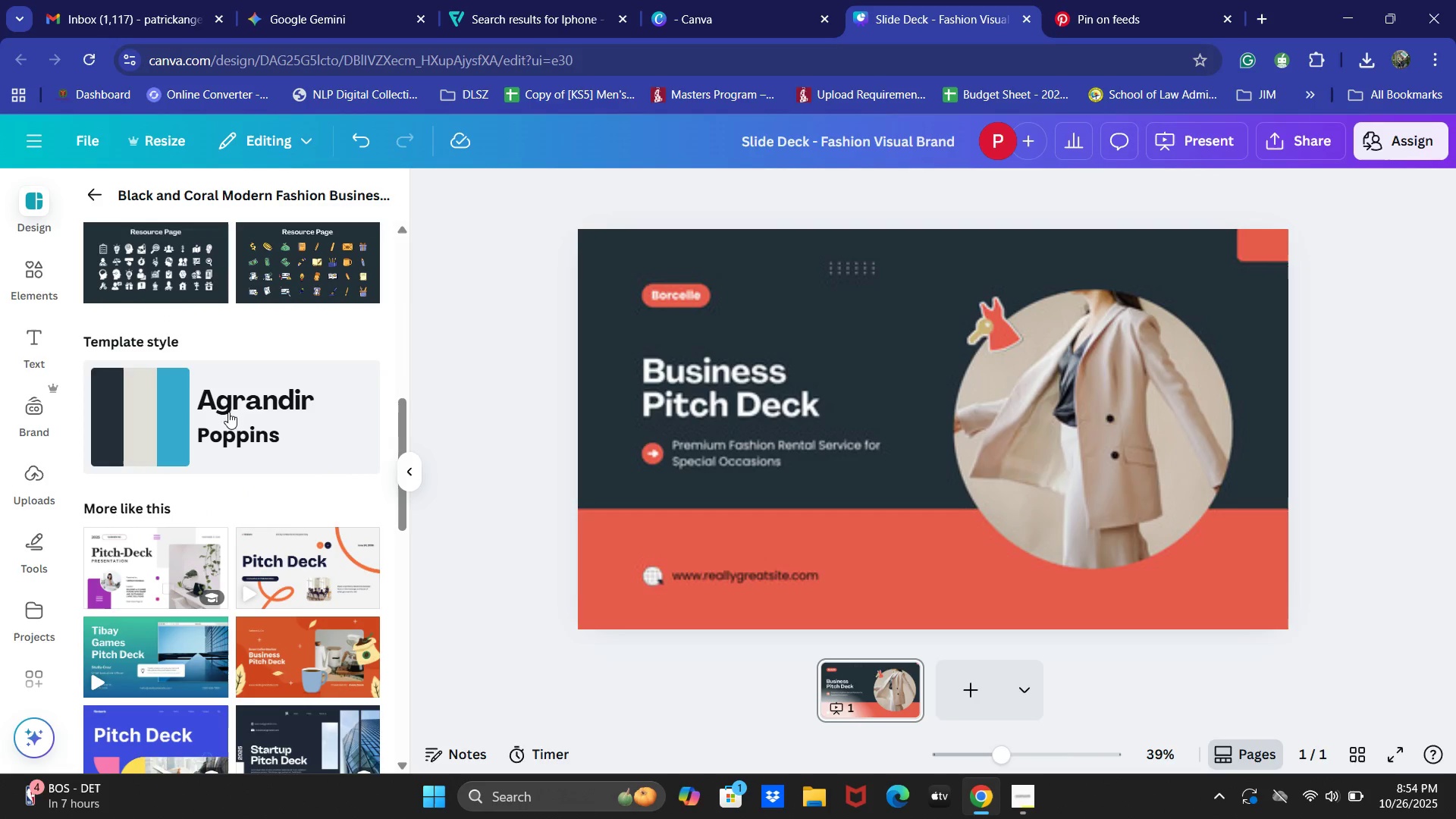 
left_click([227, 403])
 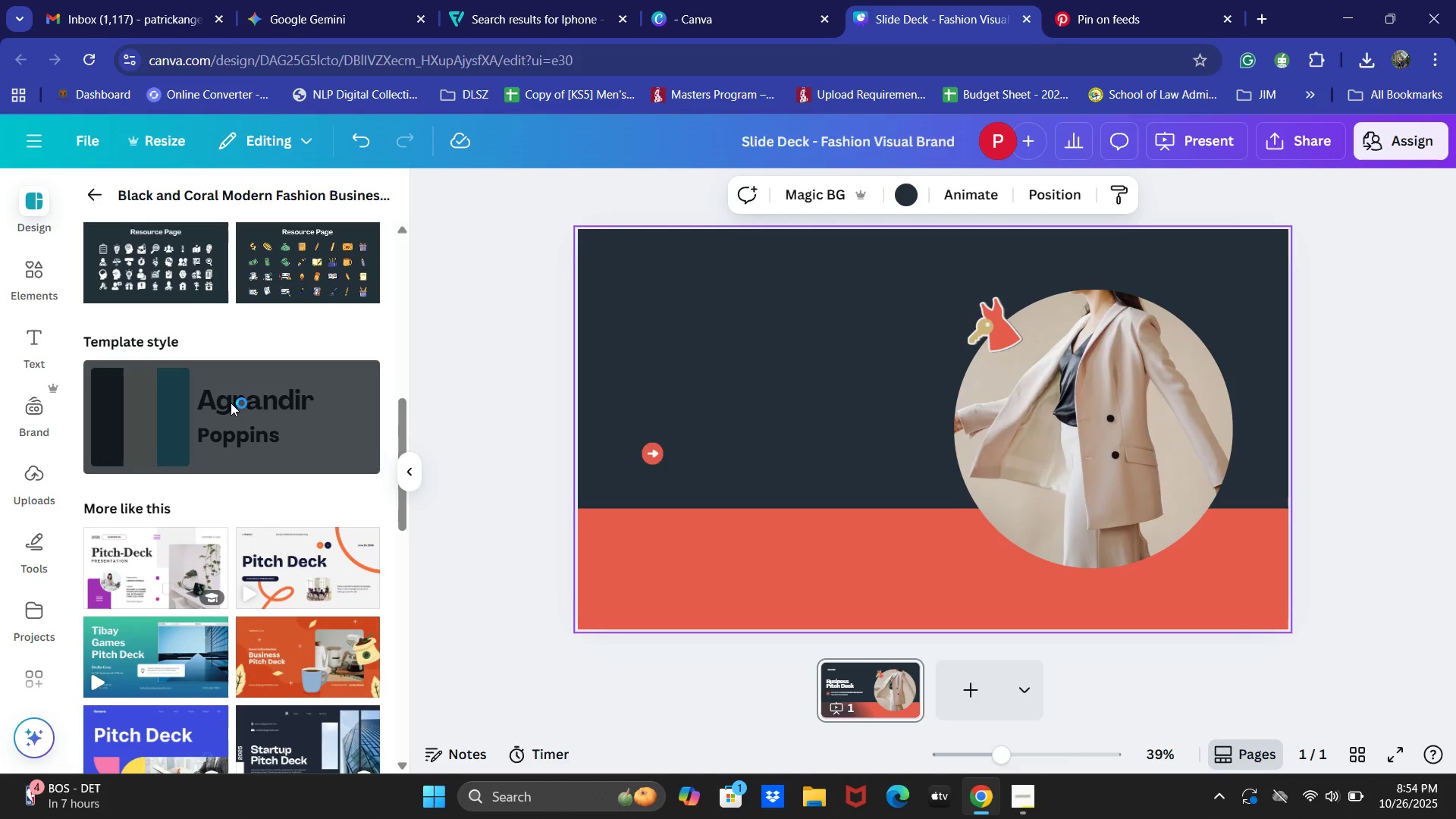 
left_click([231, 403])